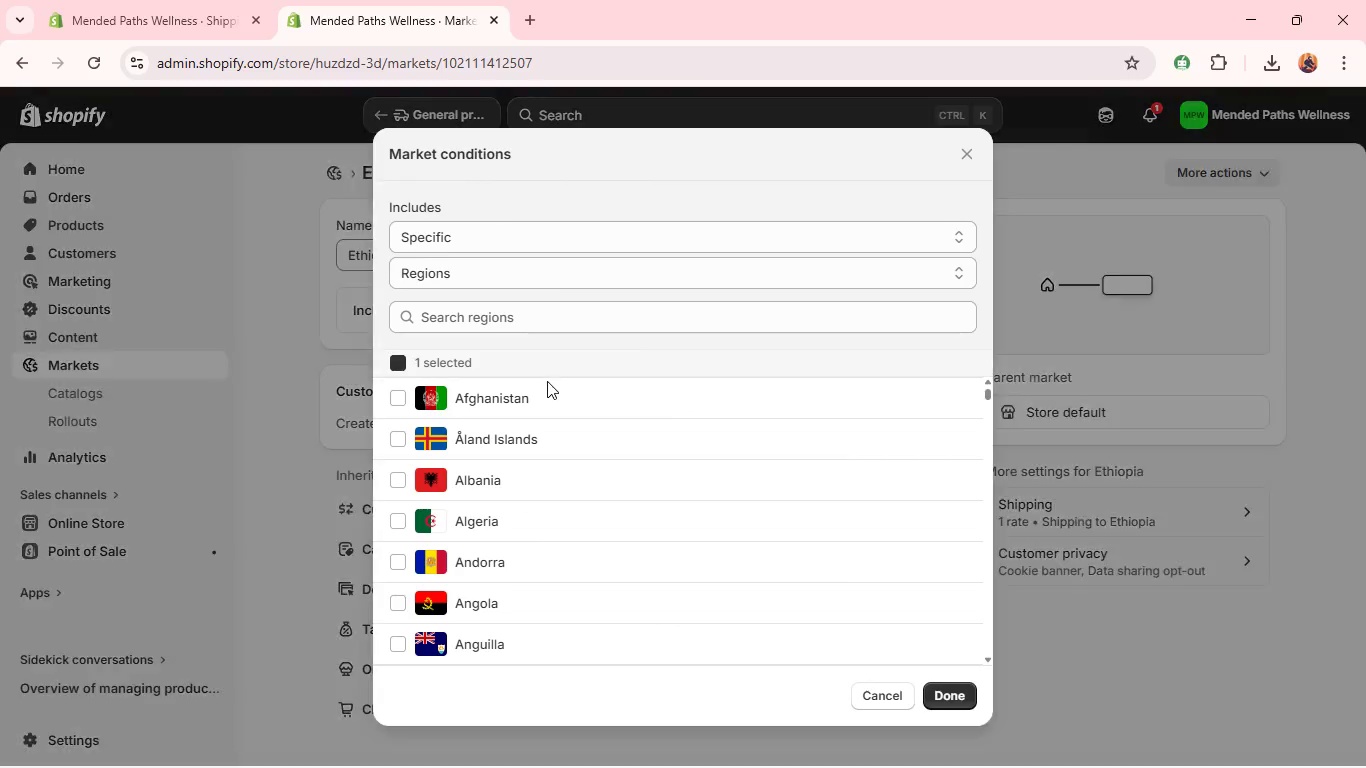 
left_click([546, 311])
 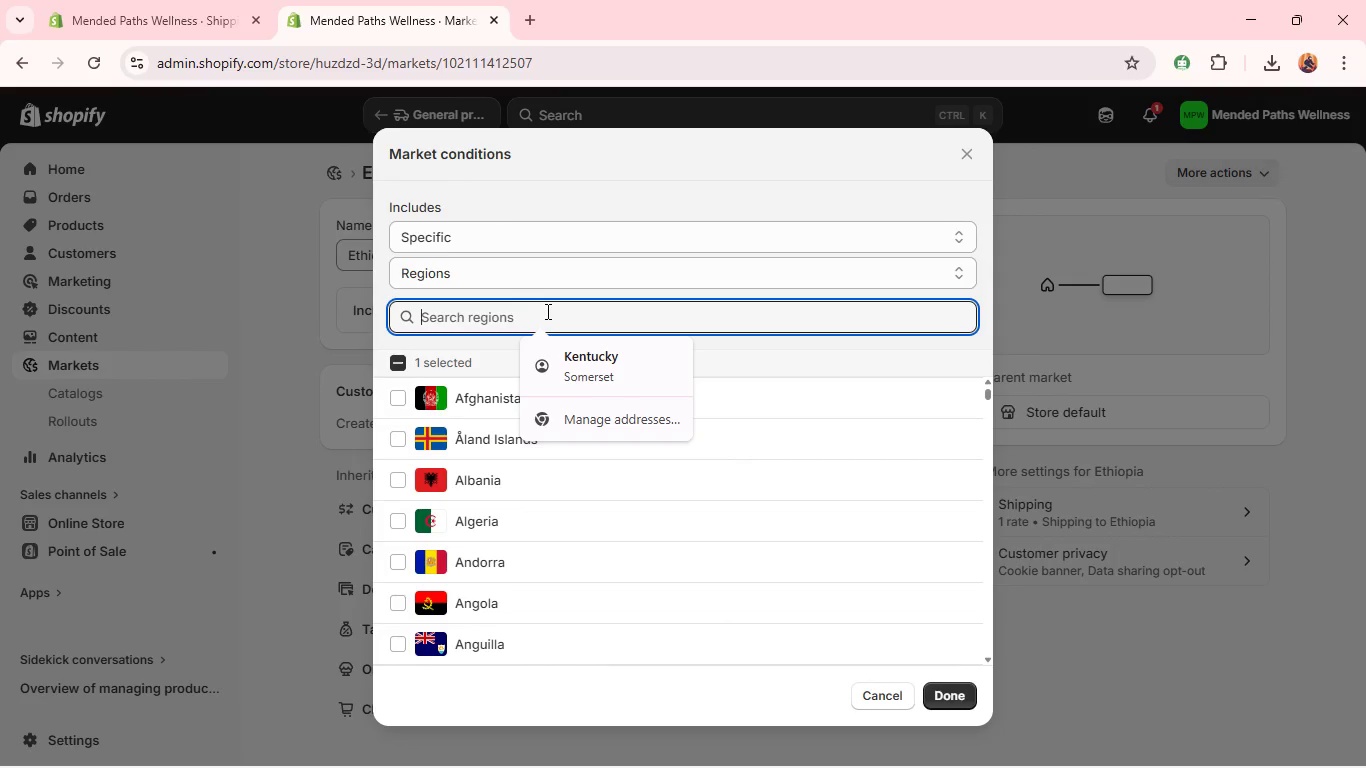 
type(Un)
 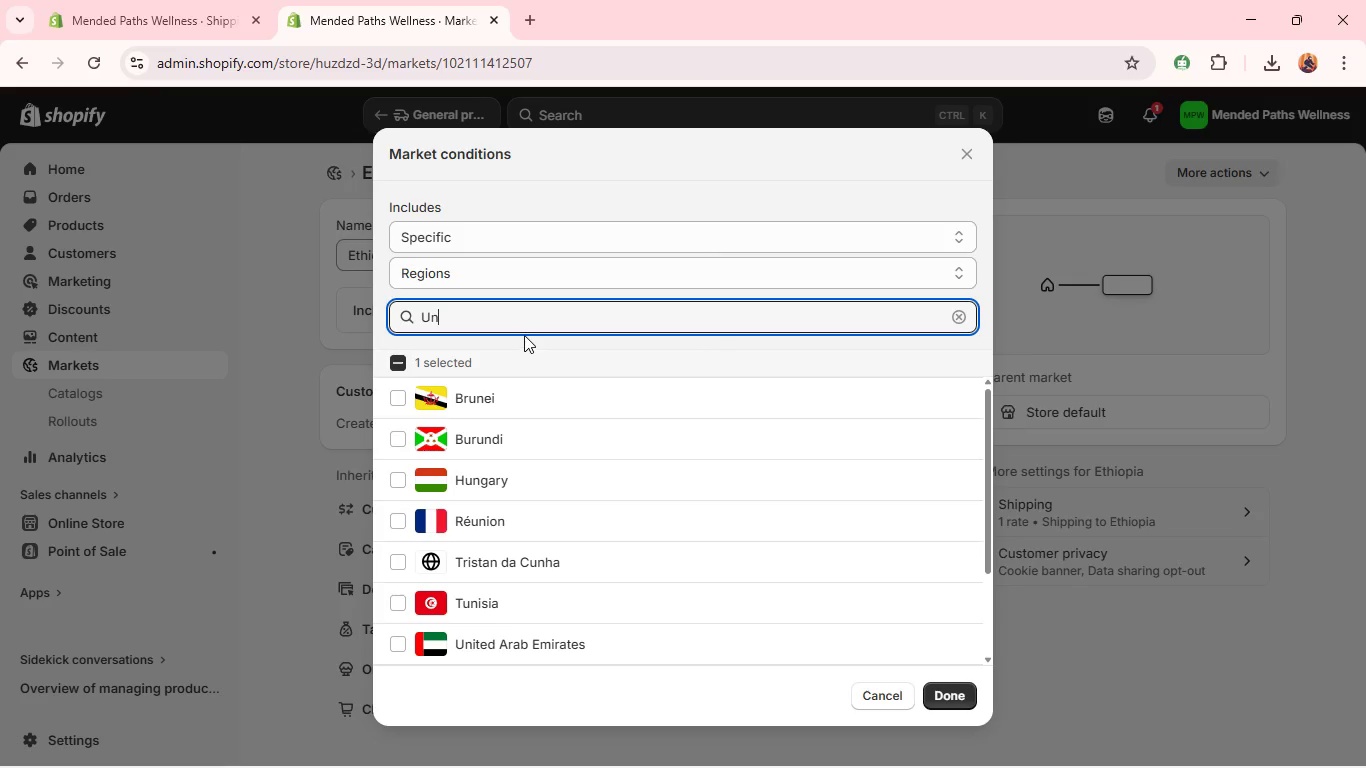 
type(it)
 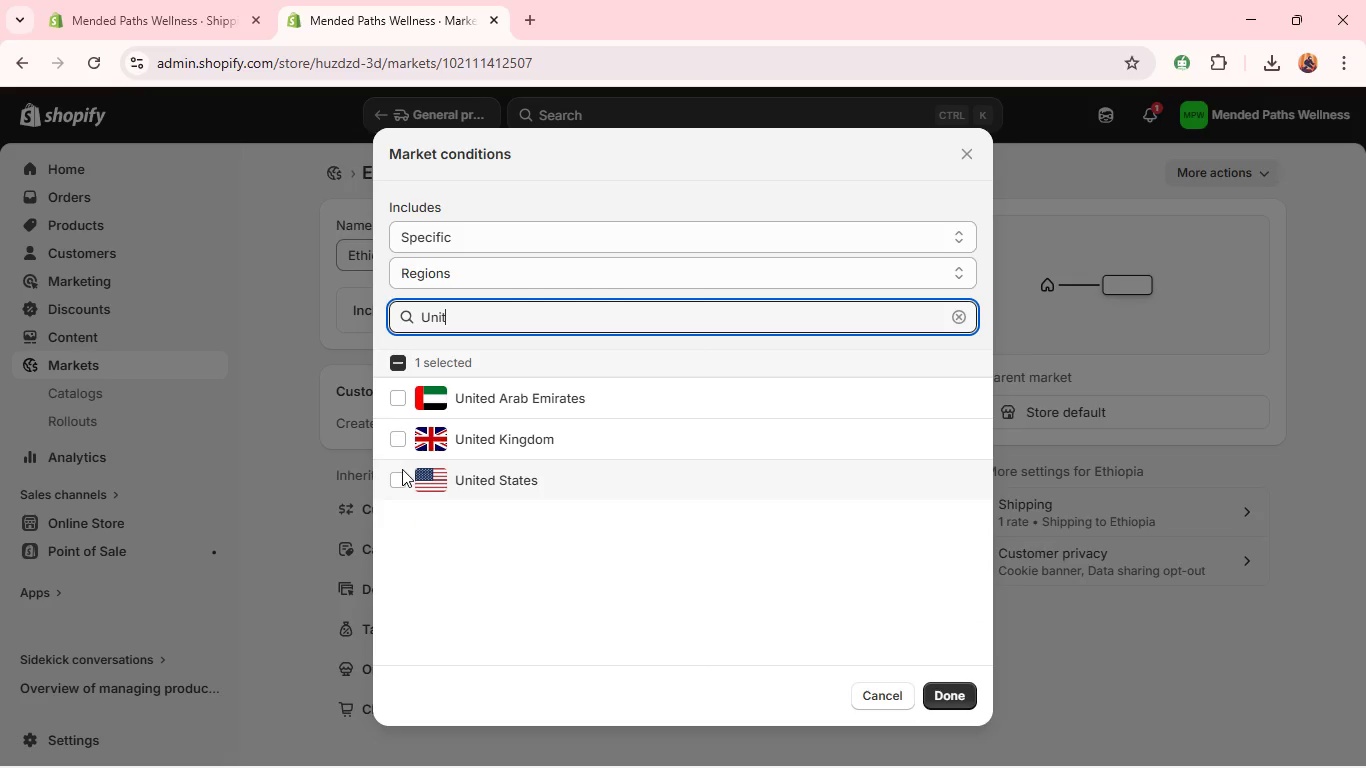 
left_click([402, 473])
 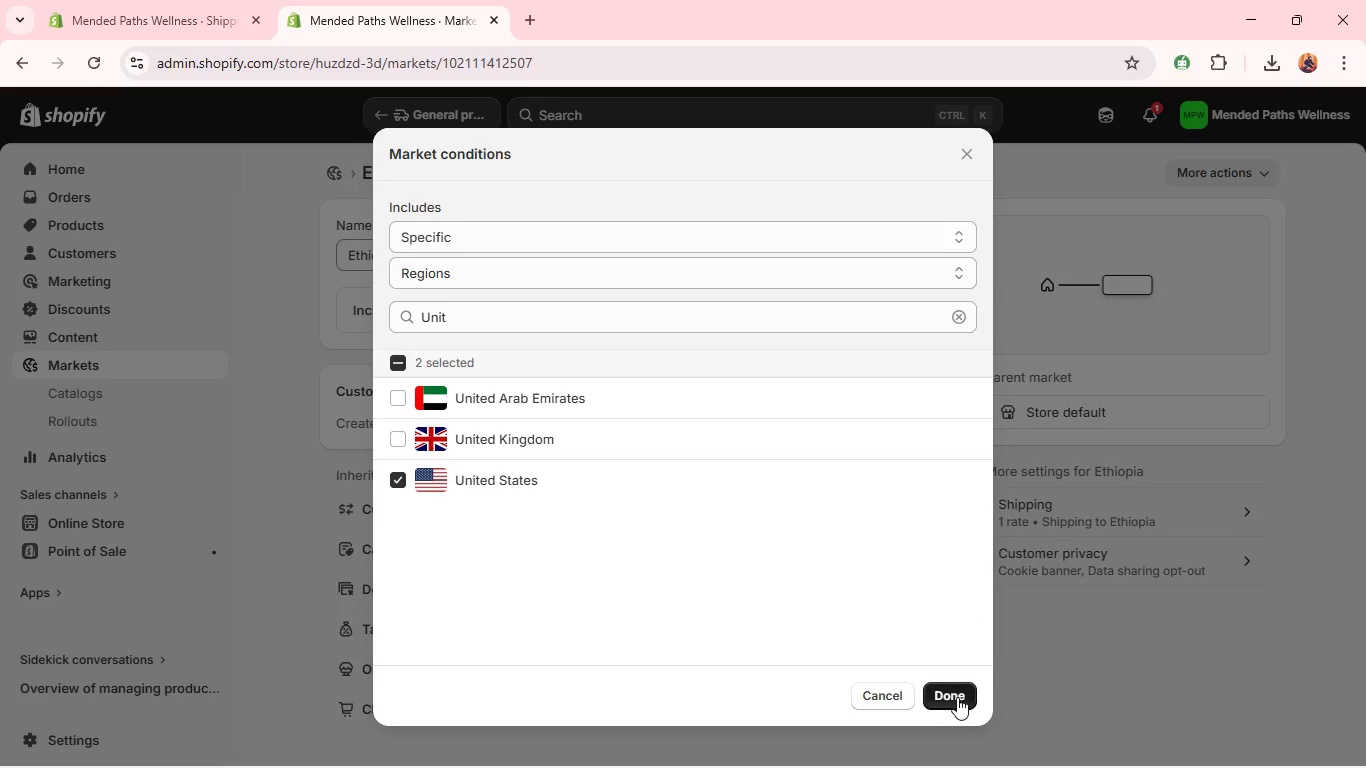 
left_click([957, 697])
 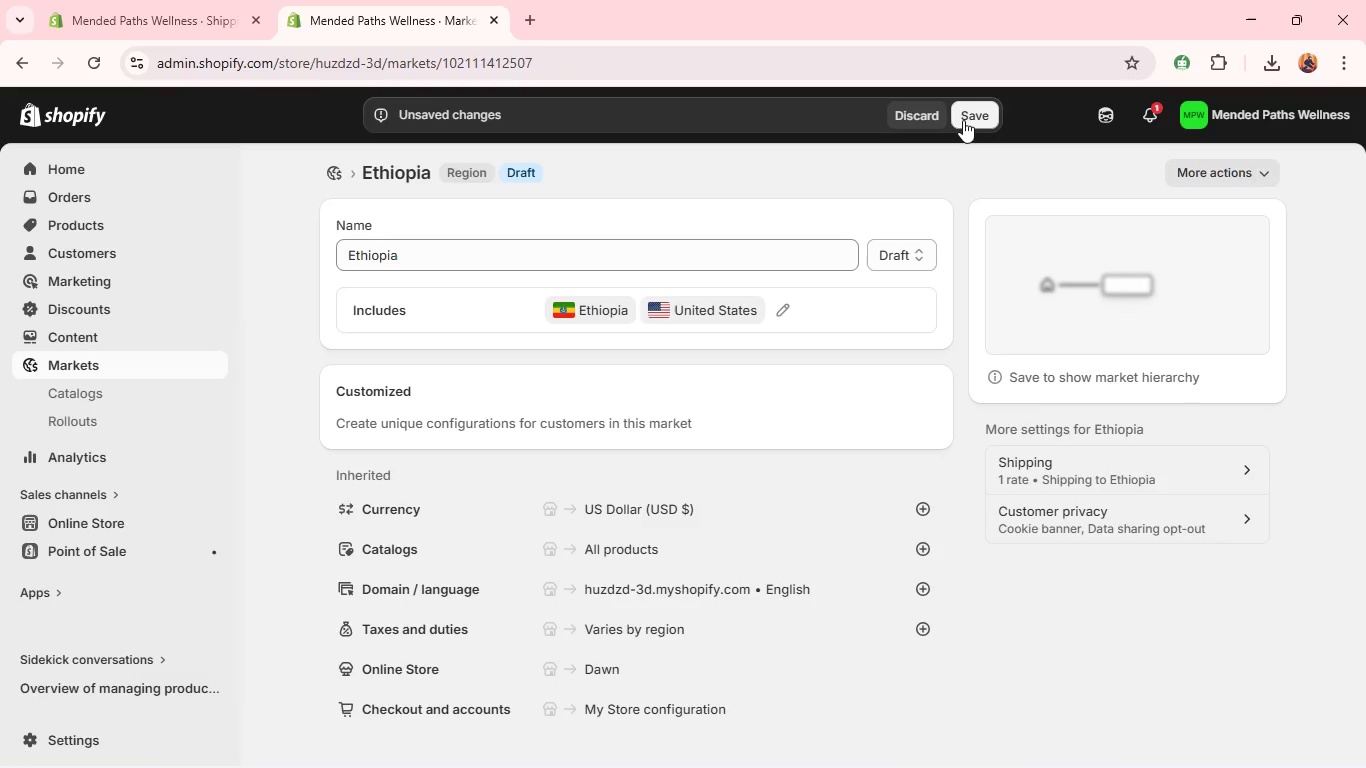 
left_click([966, 116])
 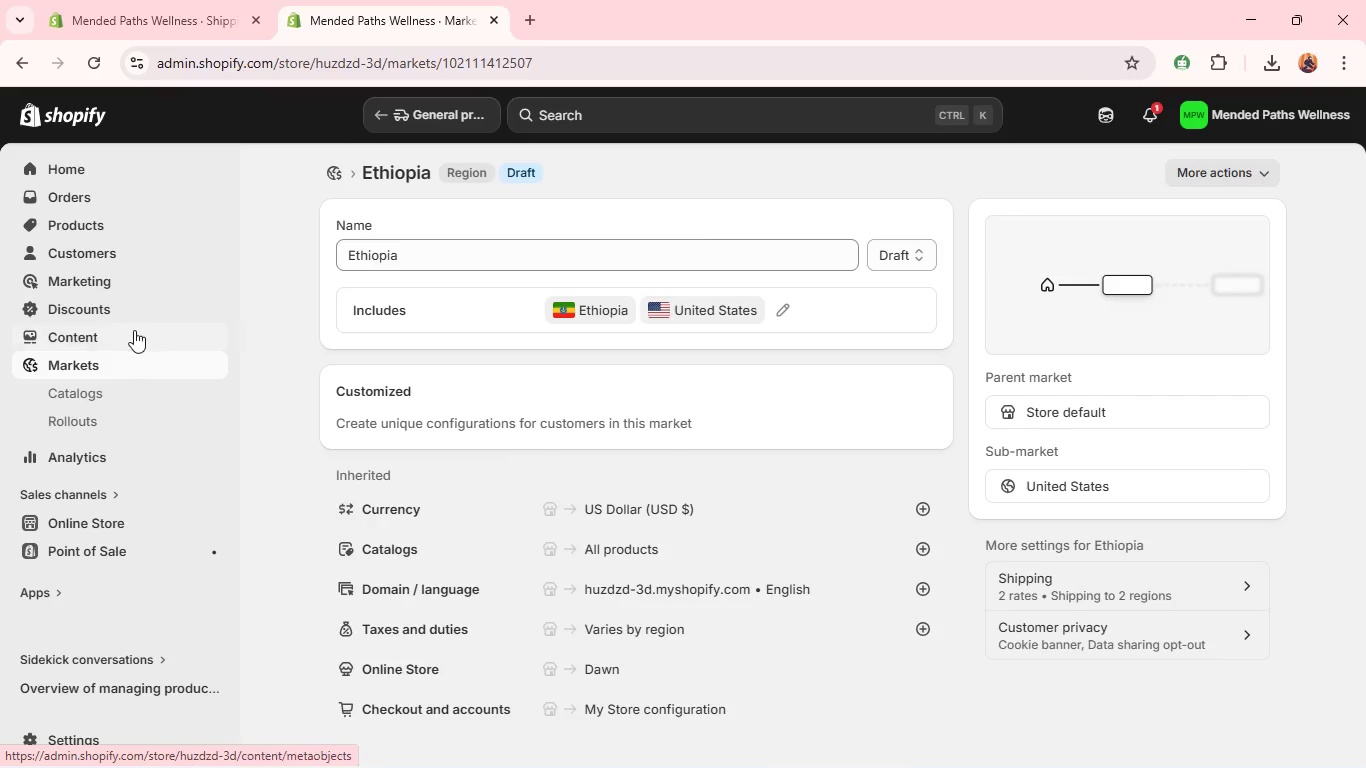 
wait(6.75)
 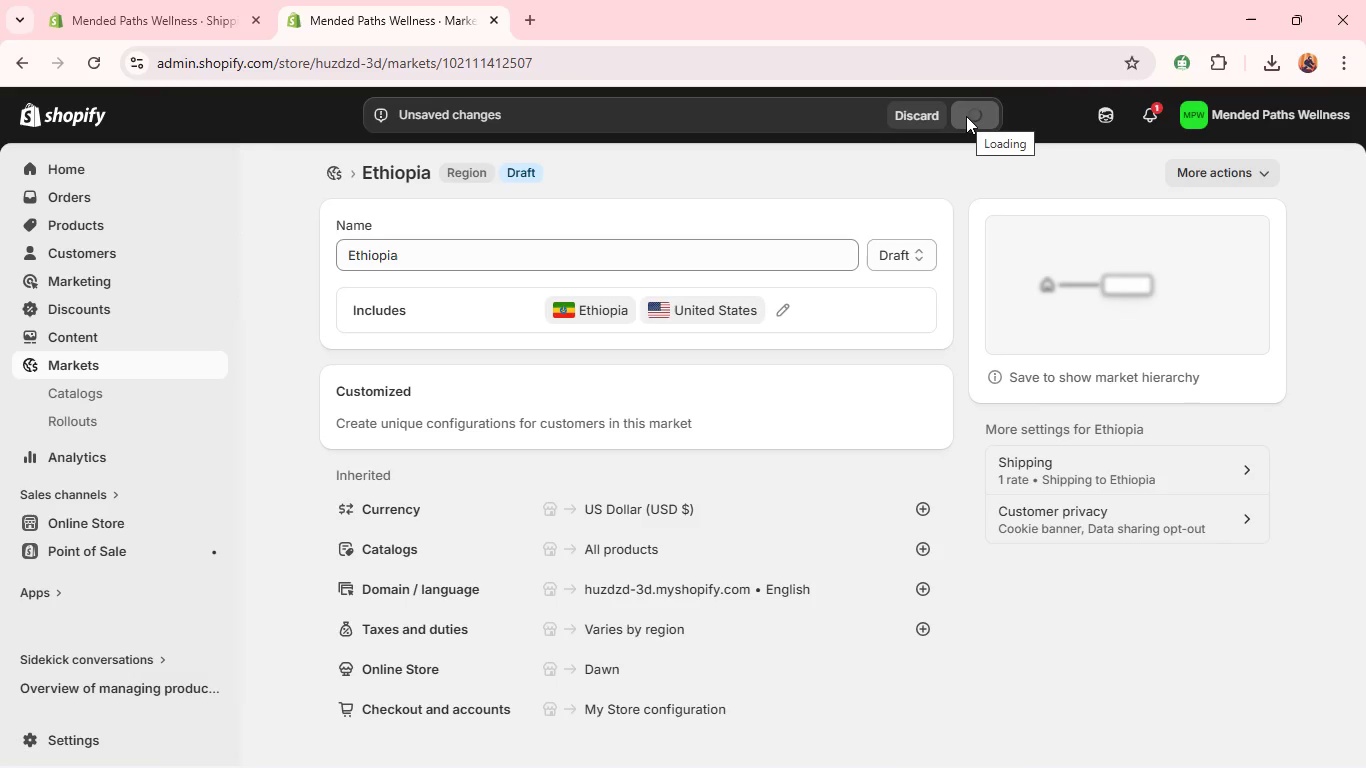 
left_click([89, 737])
 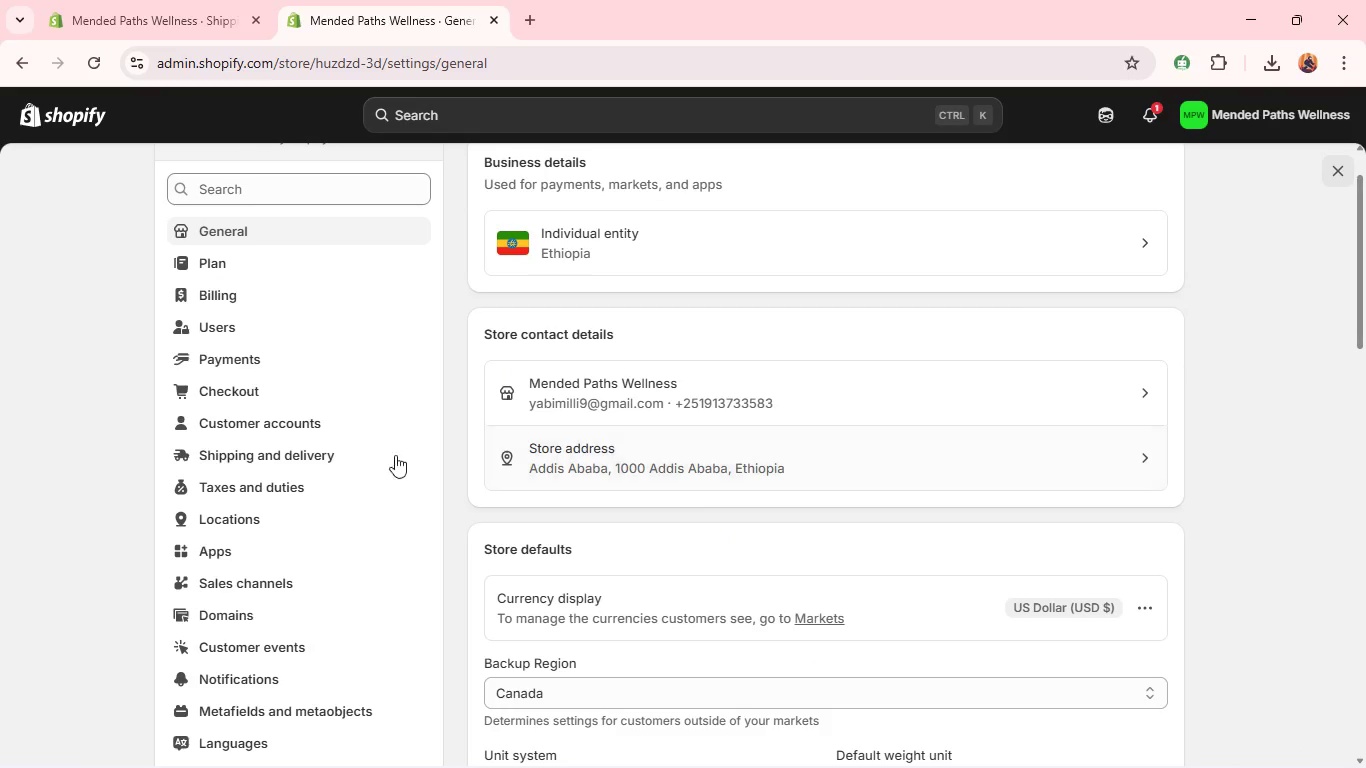 
left_click([353, 458])
 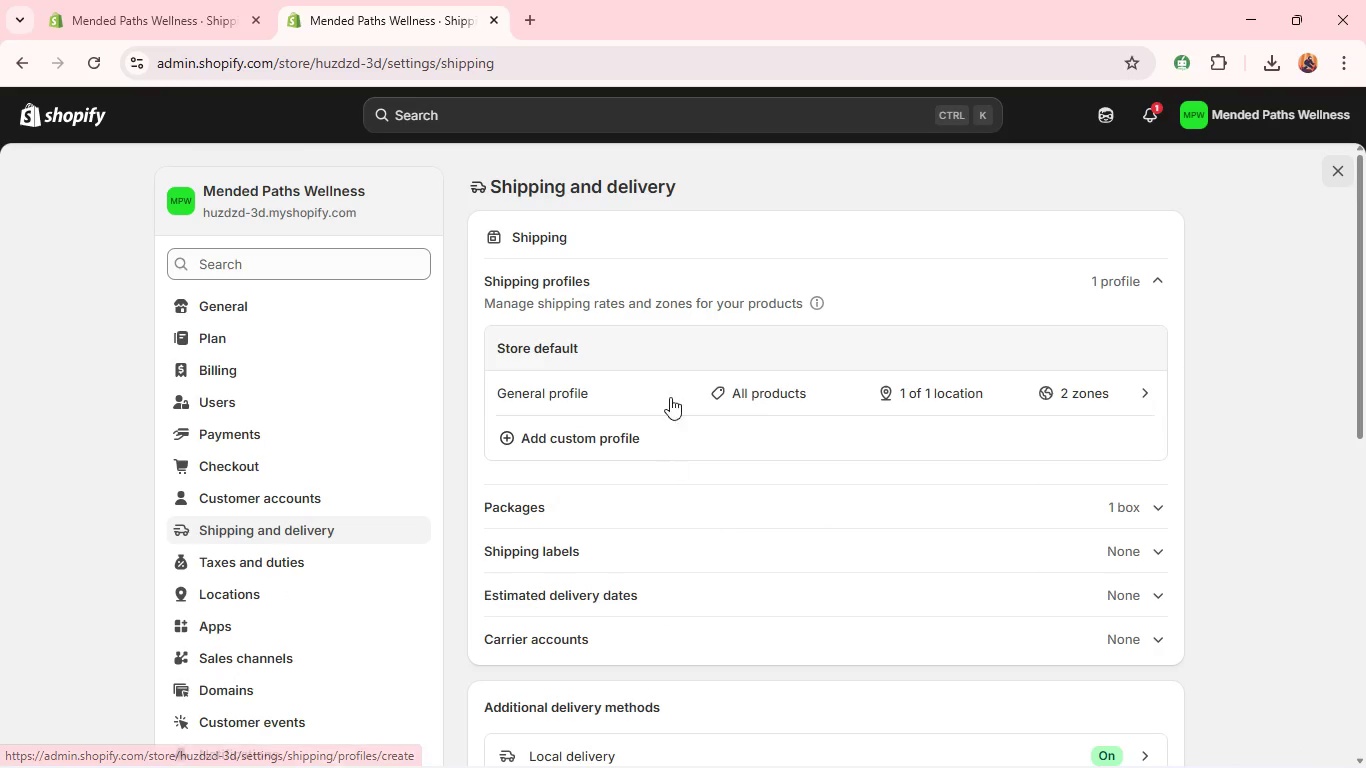 
left_click([673, 384])
 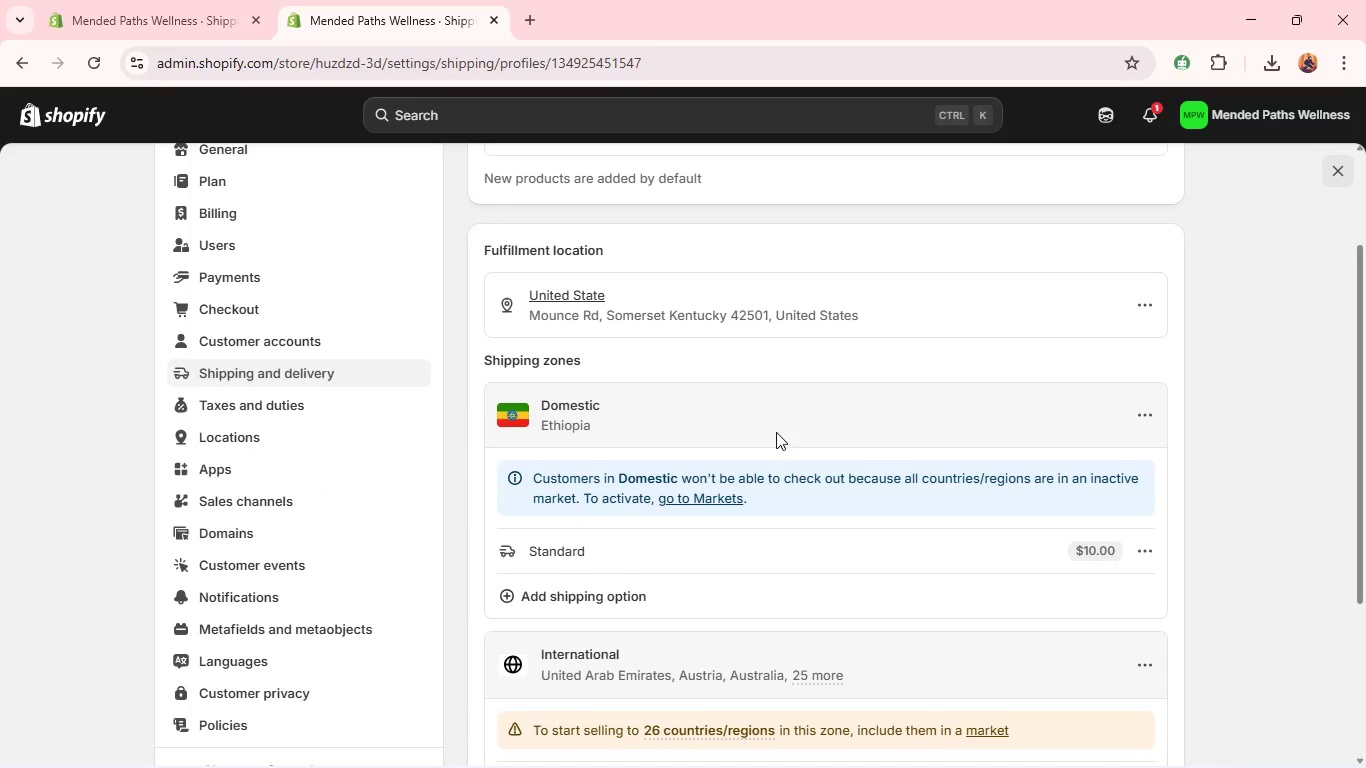 
left_click([1139, 411])
 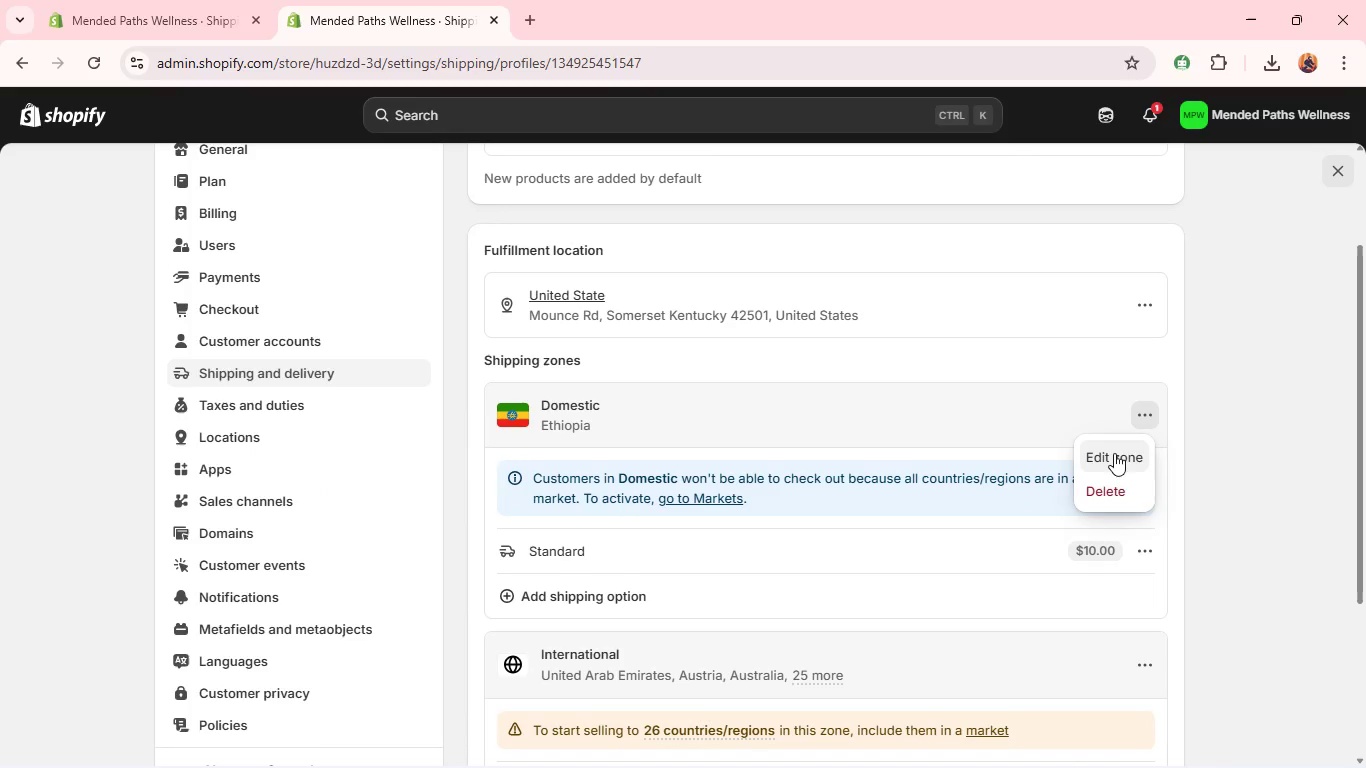 
left_click([1114, 454])
 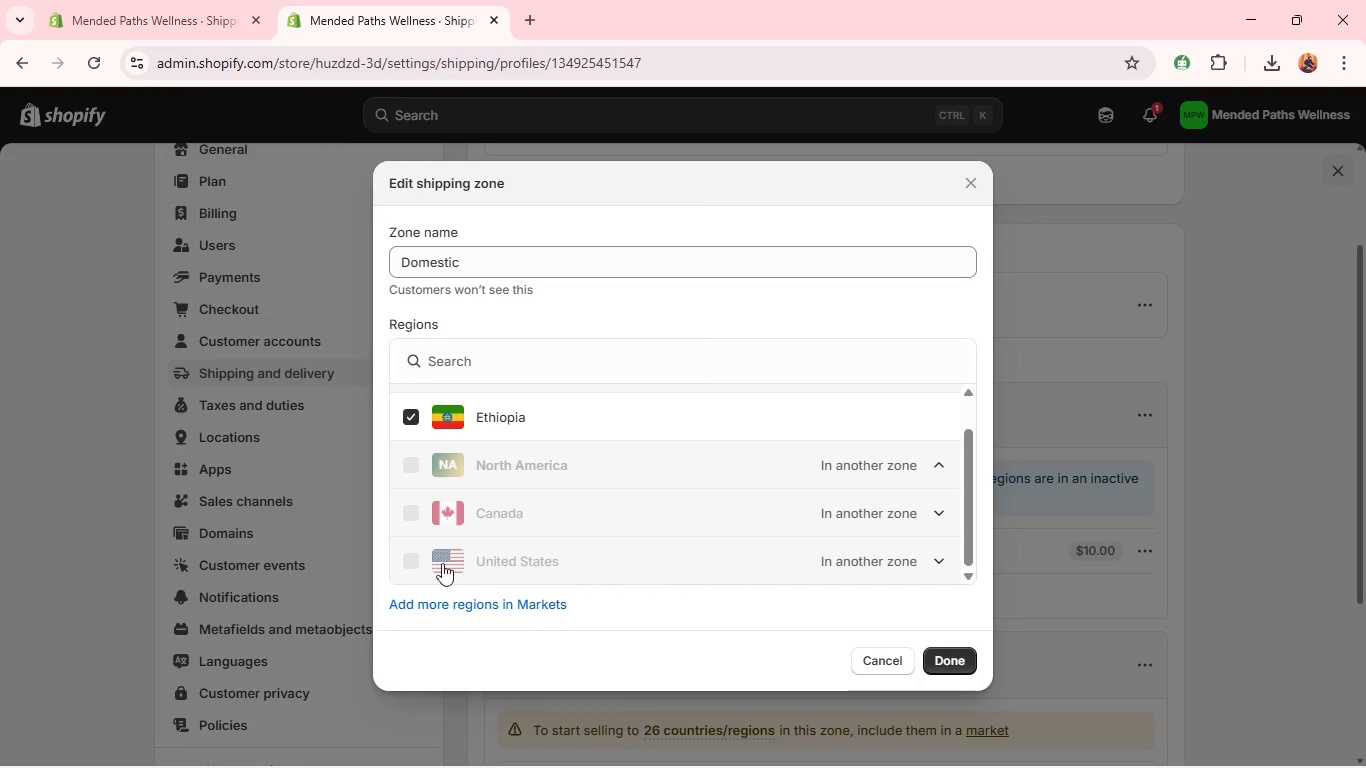 
left_click([410, 562])
 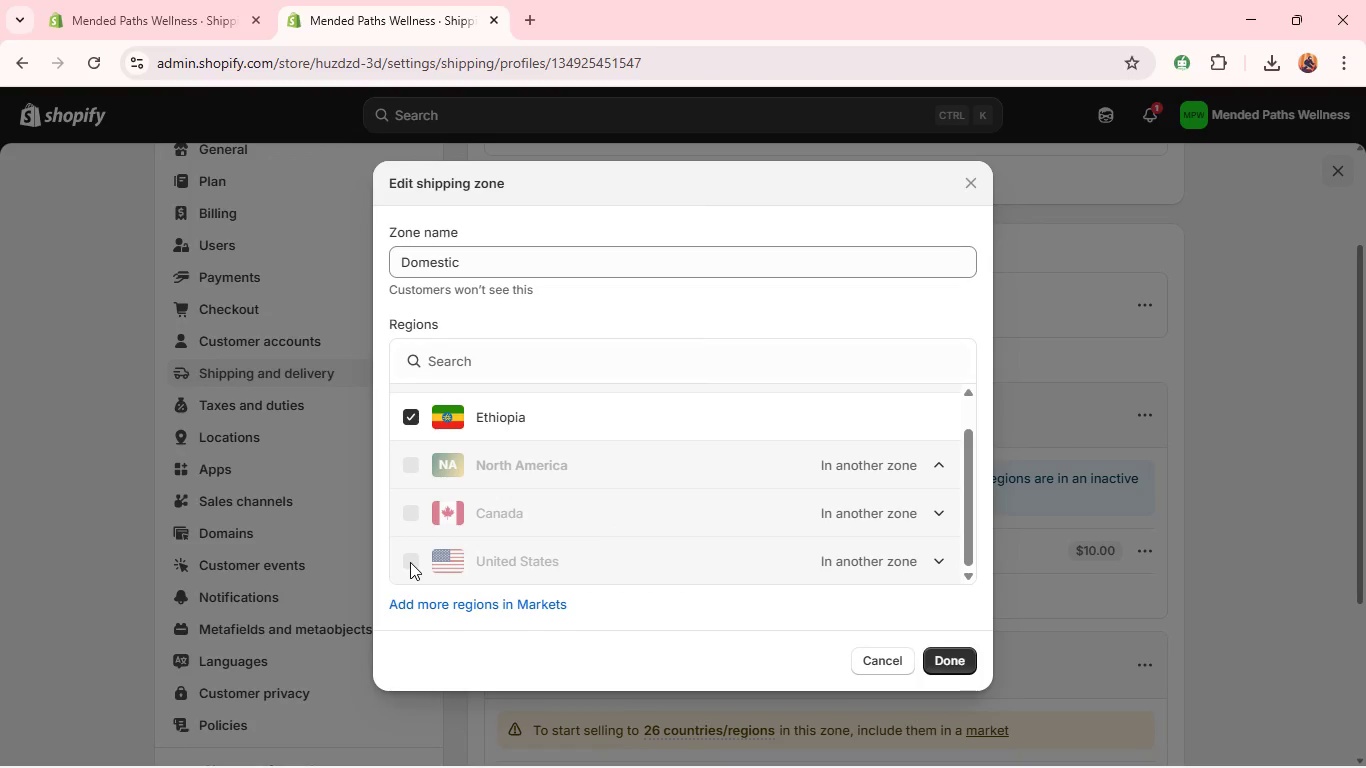 
double_click([410, 562])
 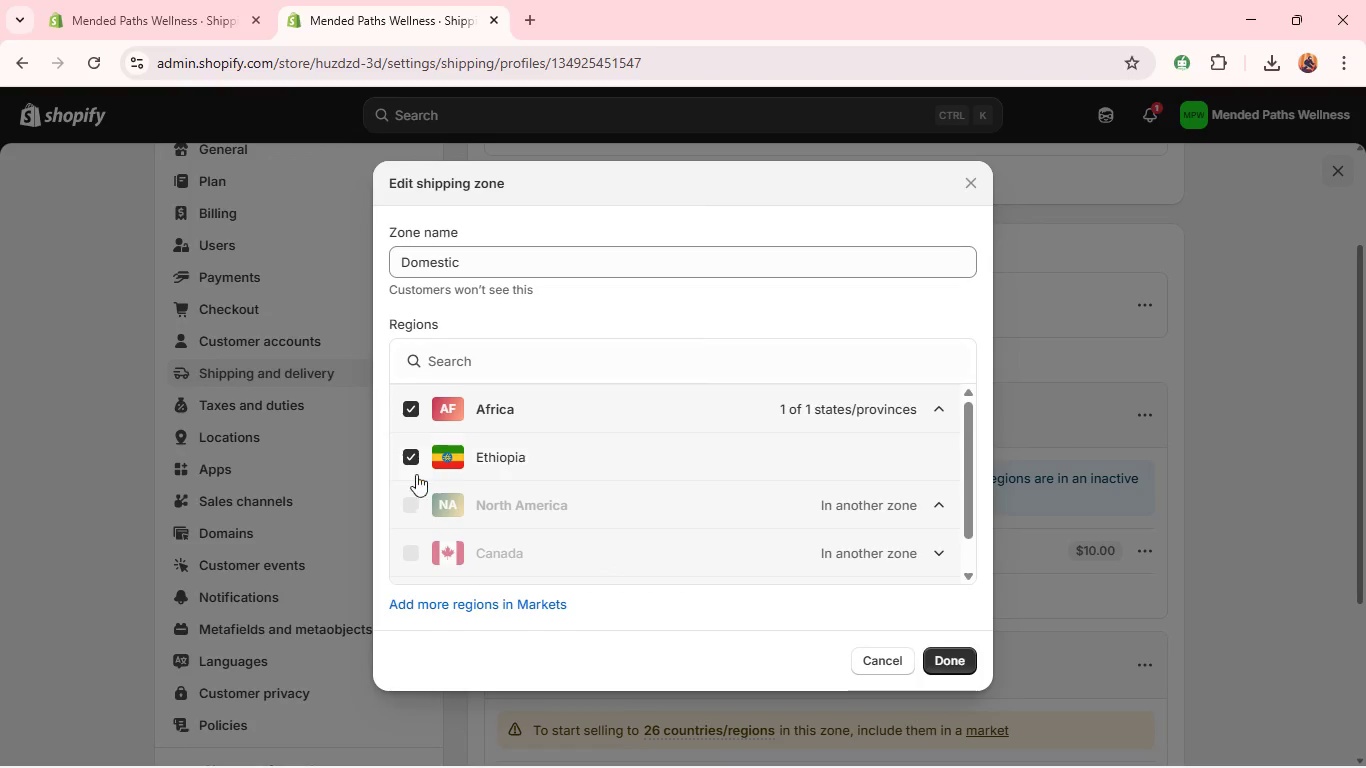 
left_click([410, 457])
 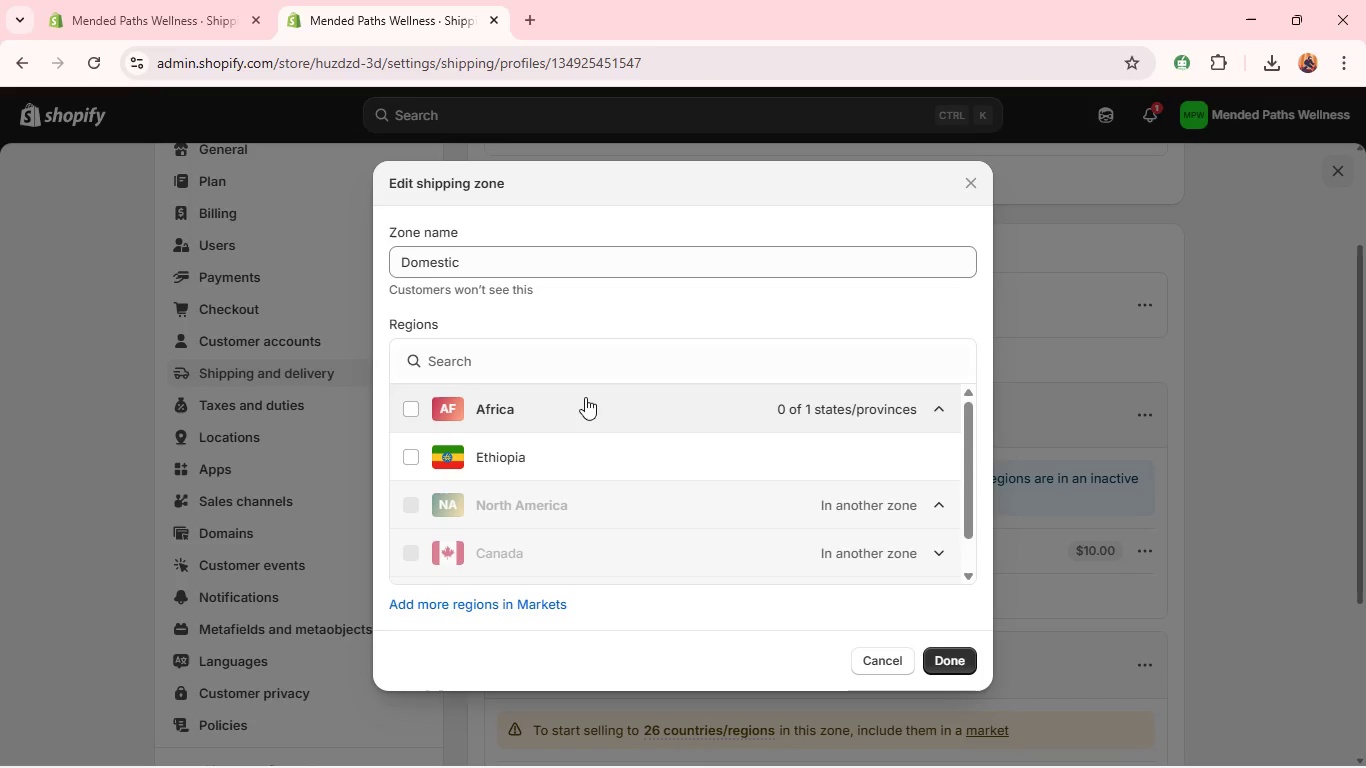 
left_click([612, 401])
 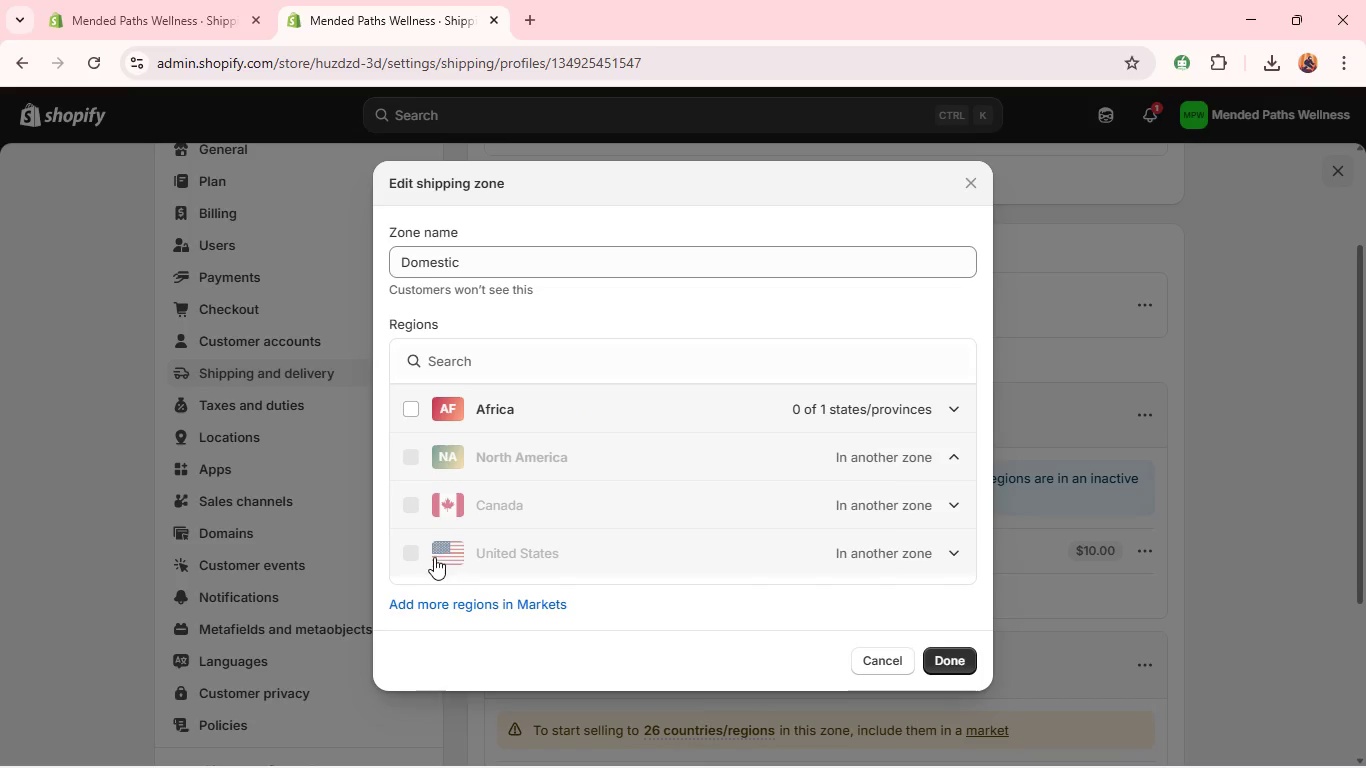 
left_click([408, 555])
 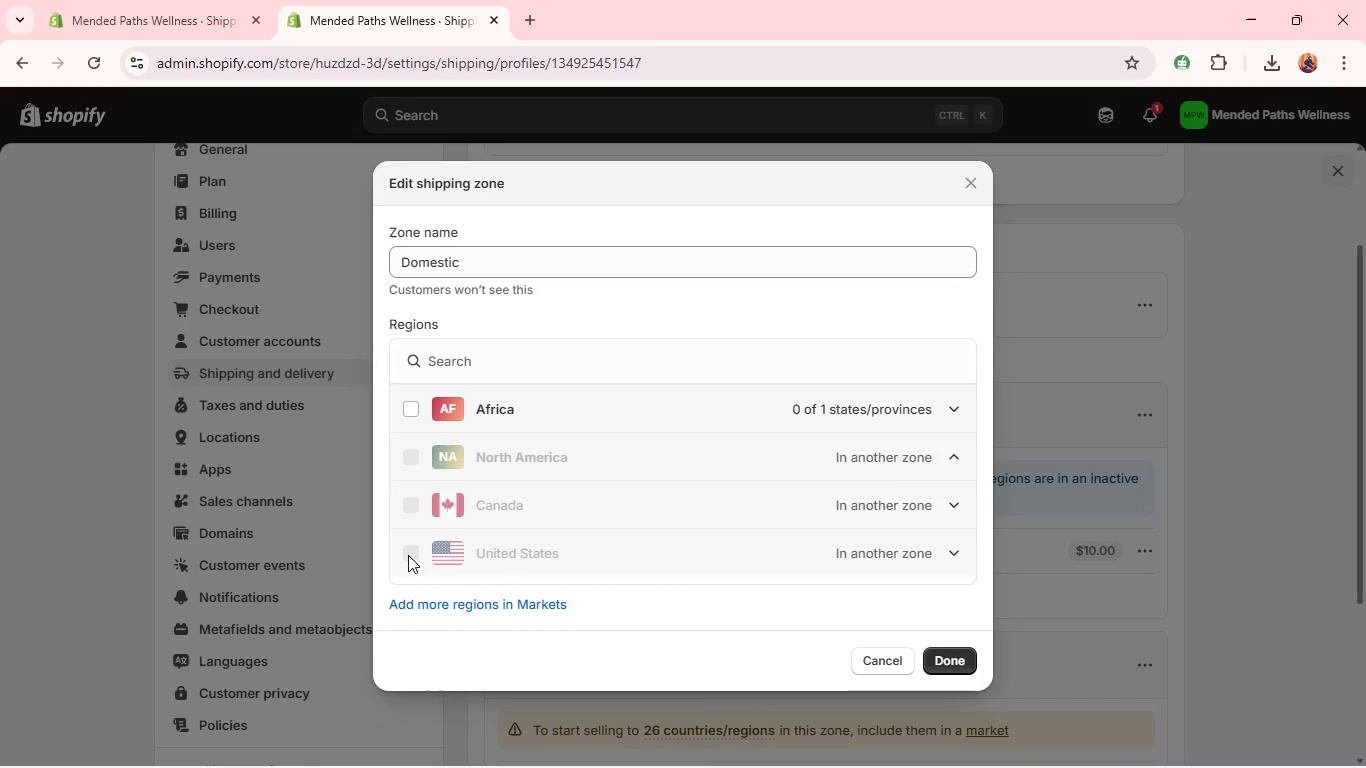 
left_click([408, 555])
 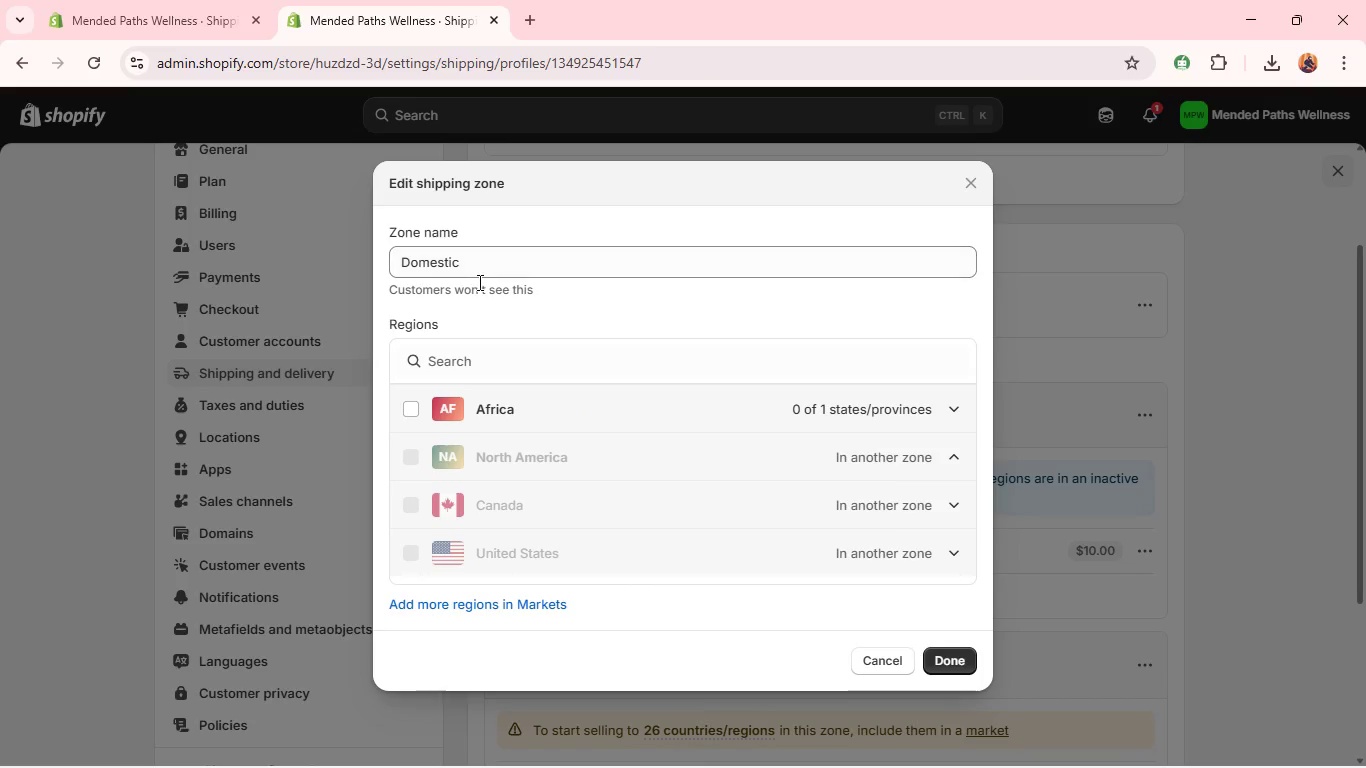 
left_click([478, 282])
 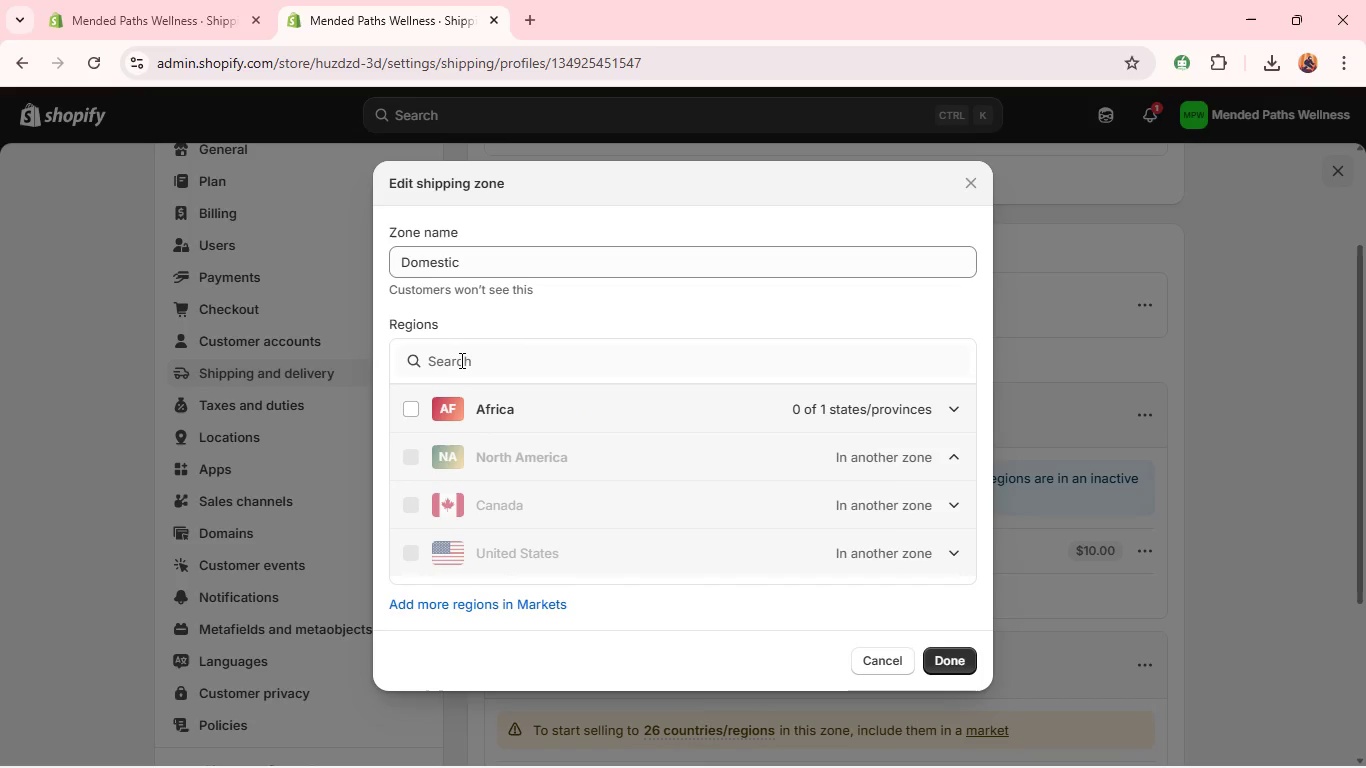 
left_click([460, 360])
 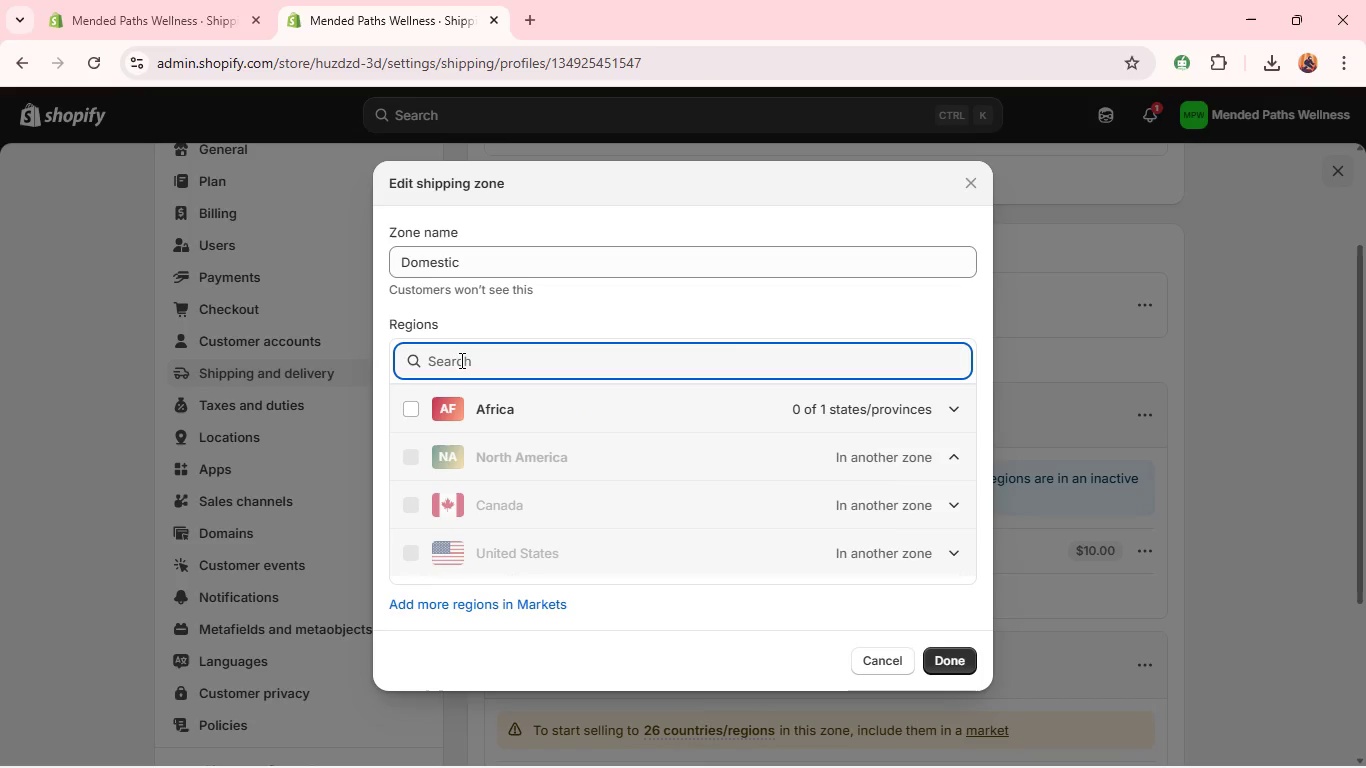 
left_click([460, 360])
 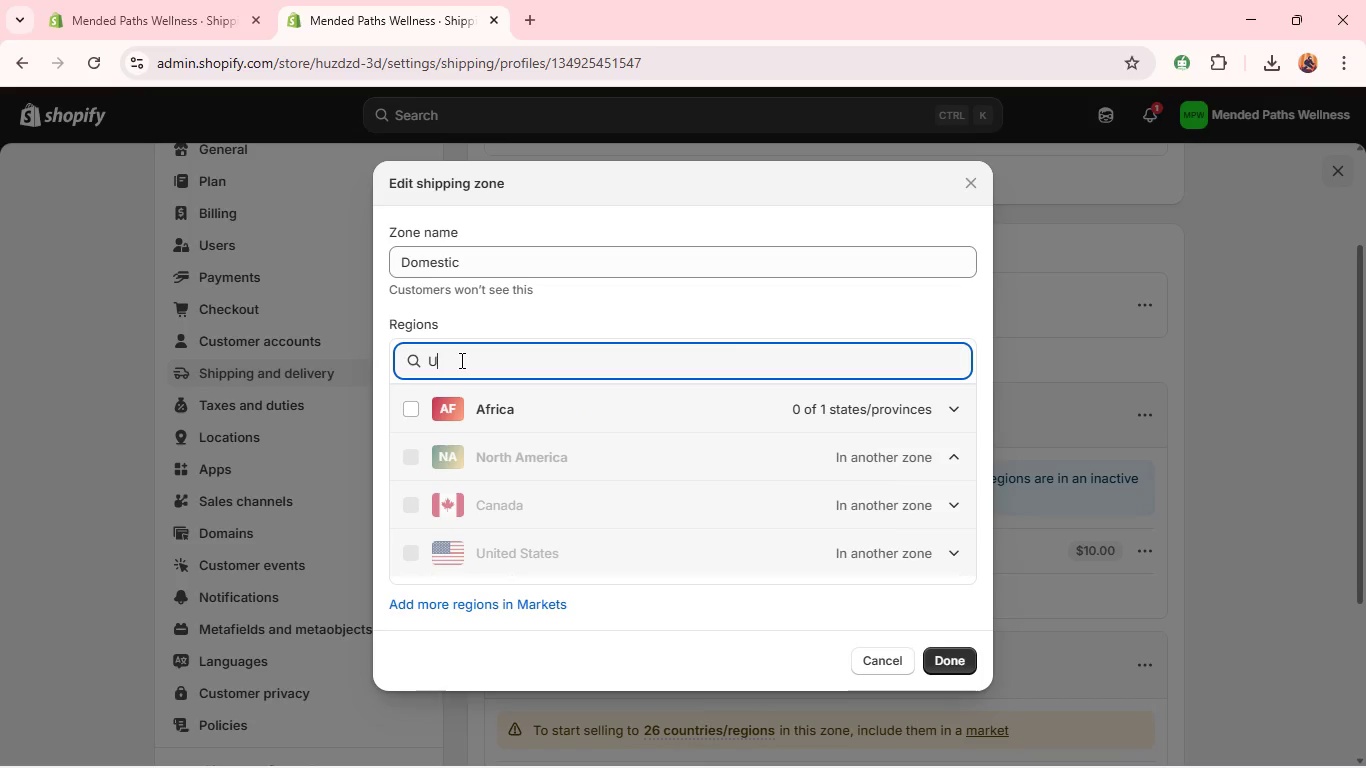 
type(Un)
 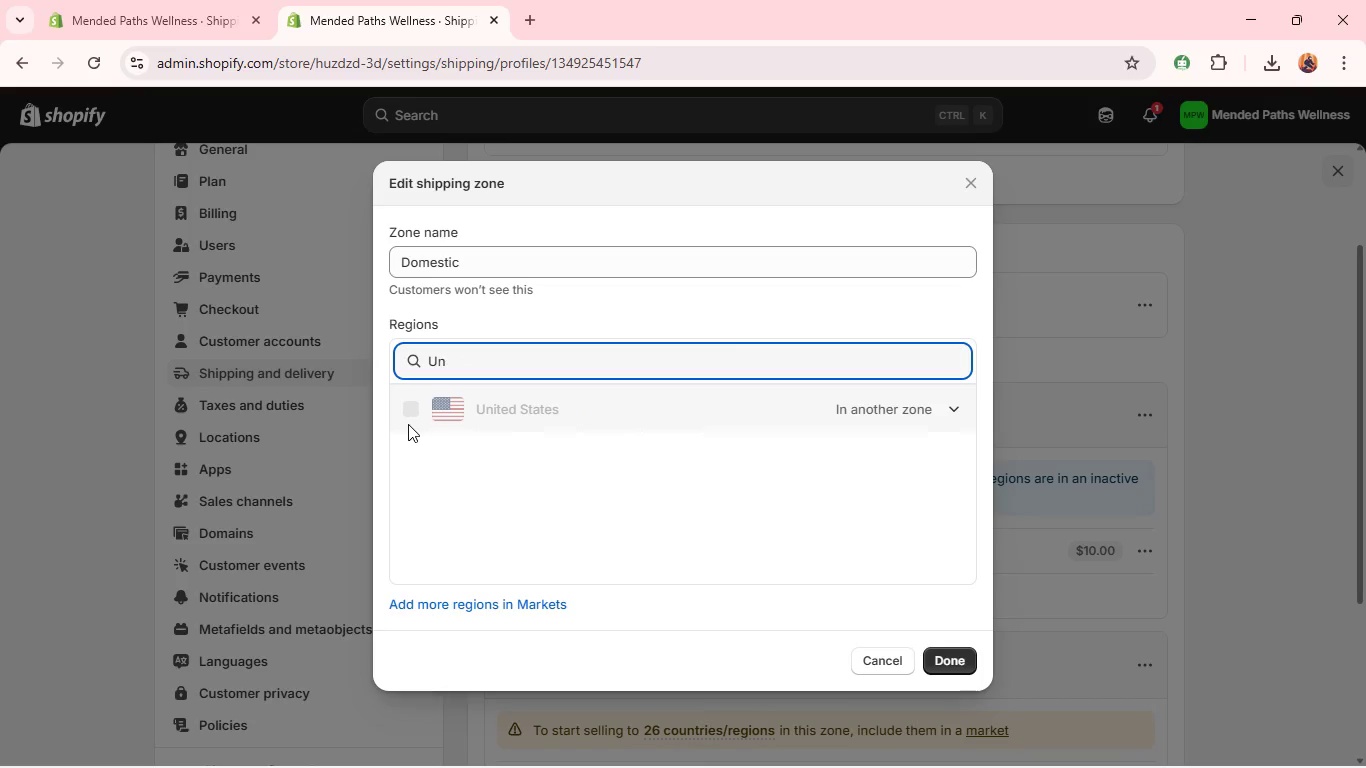 
left_click([418, 414])
 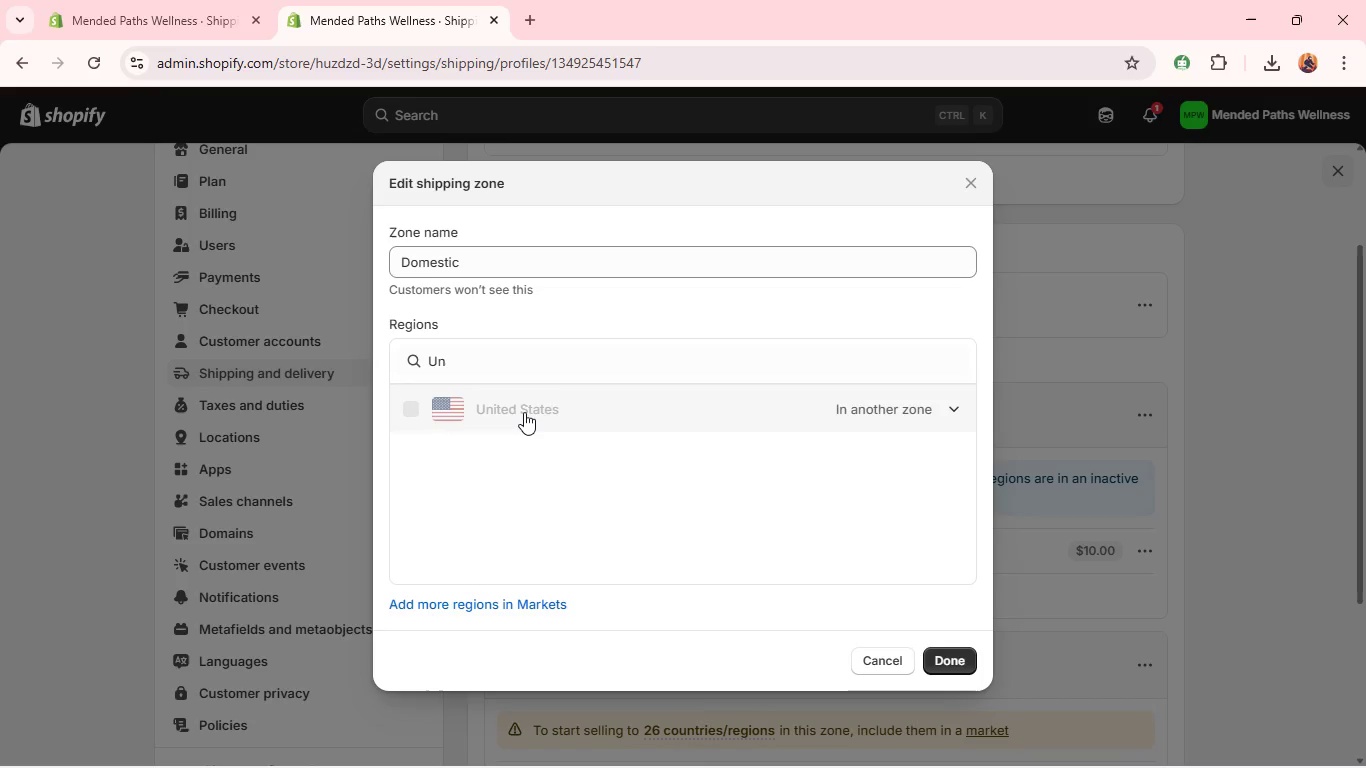 
double_click([524, 412])
 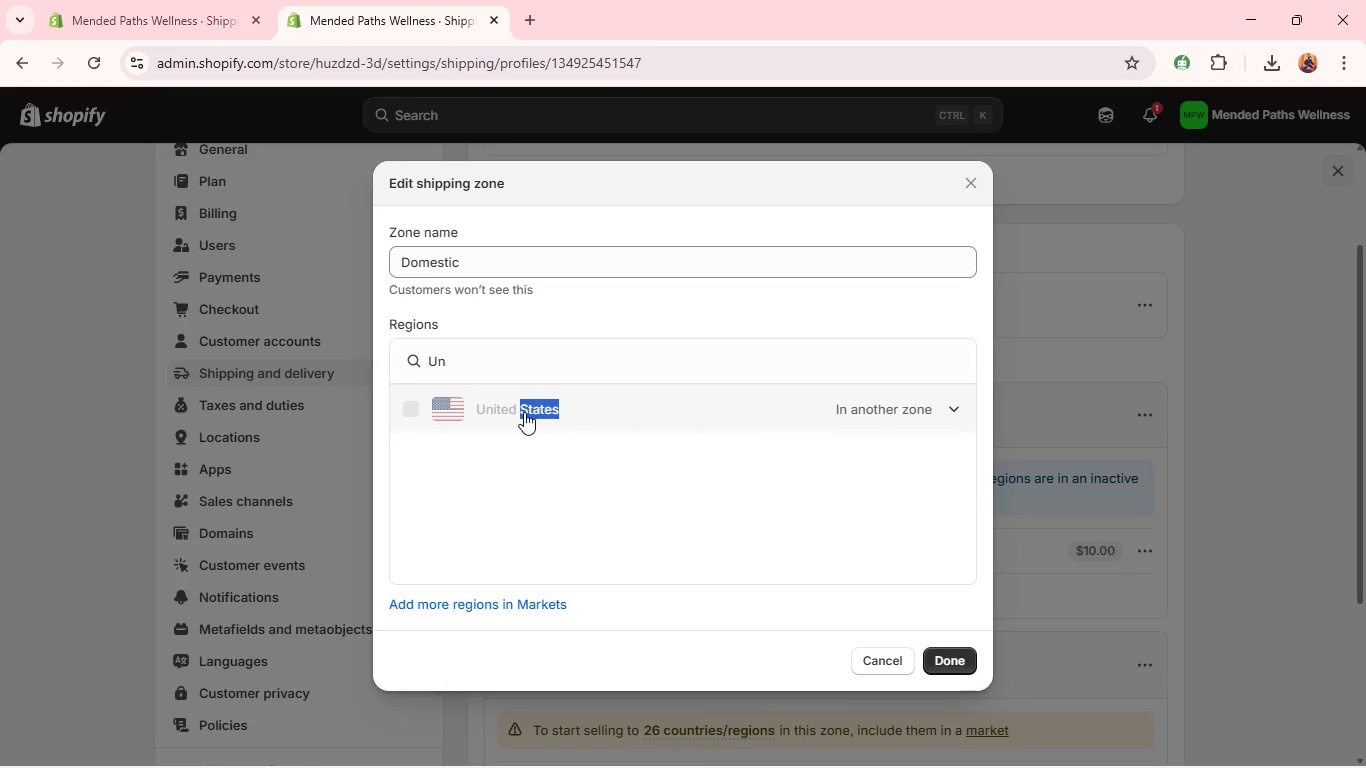 
left_click([524, 412])
 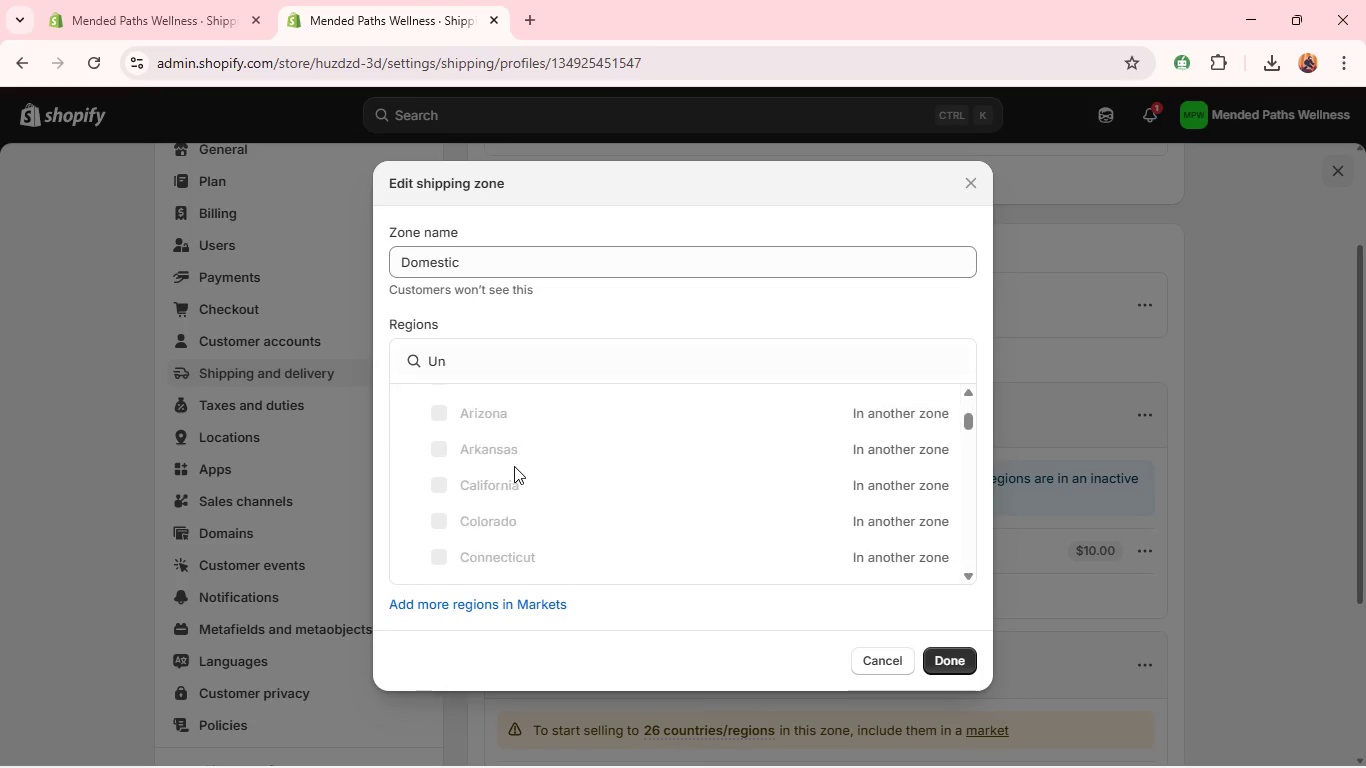 
left_click([514, 466])
 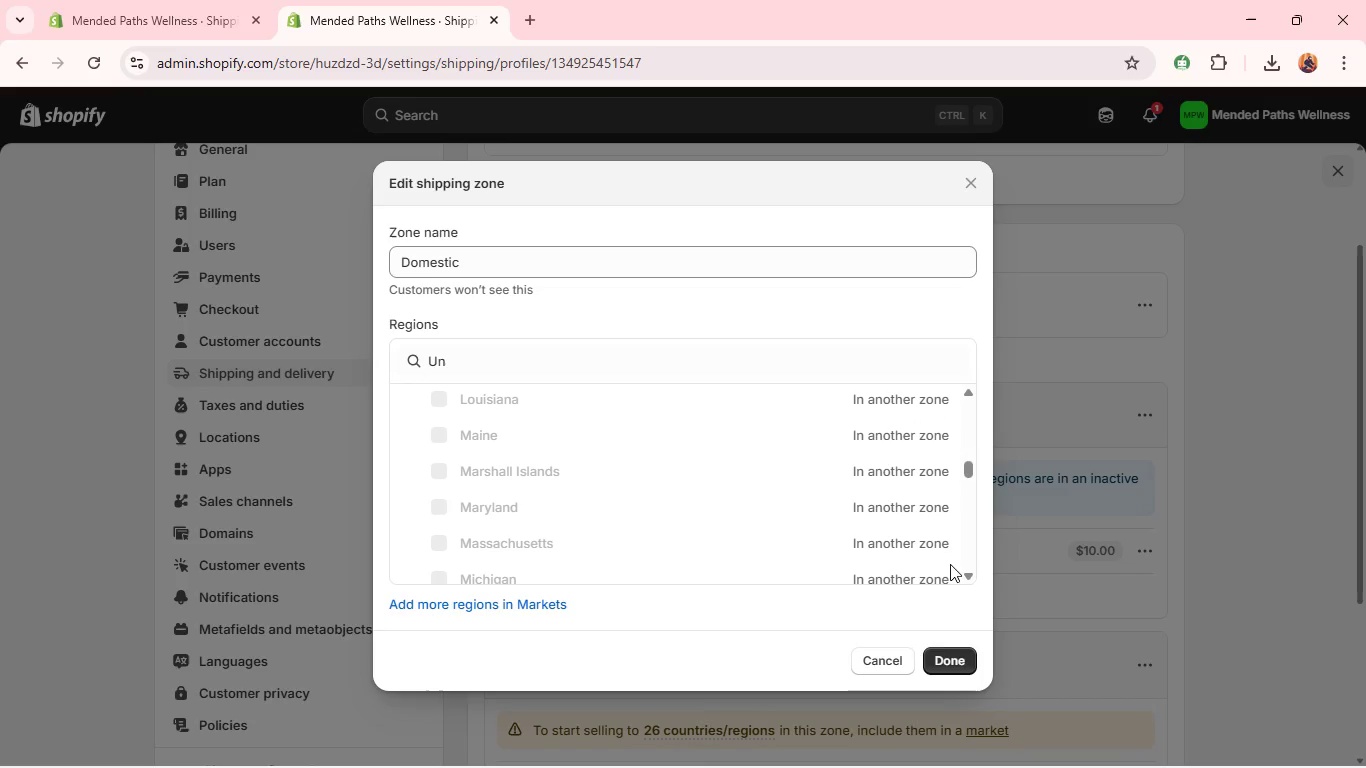 
left_click([869, 672])
 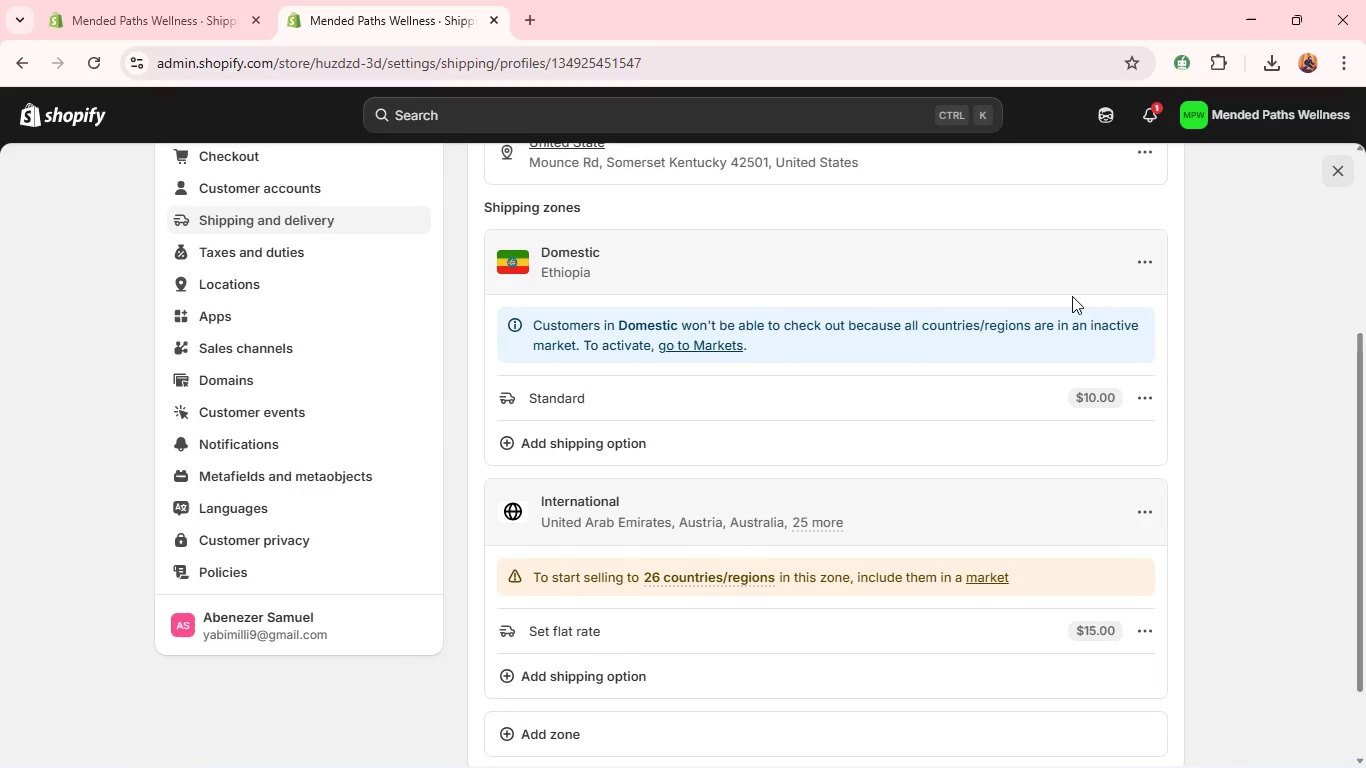 
wait(9.62)
 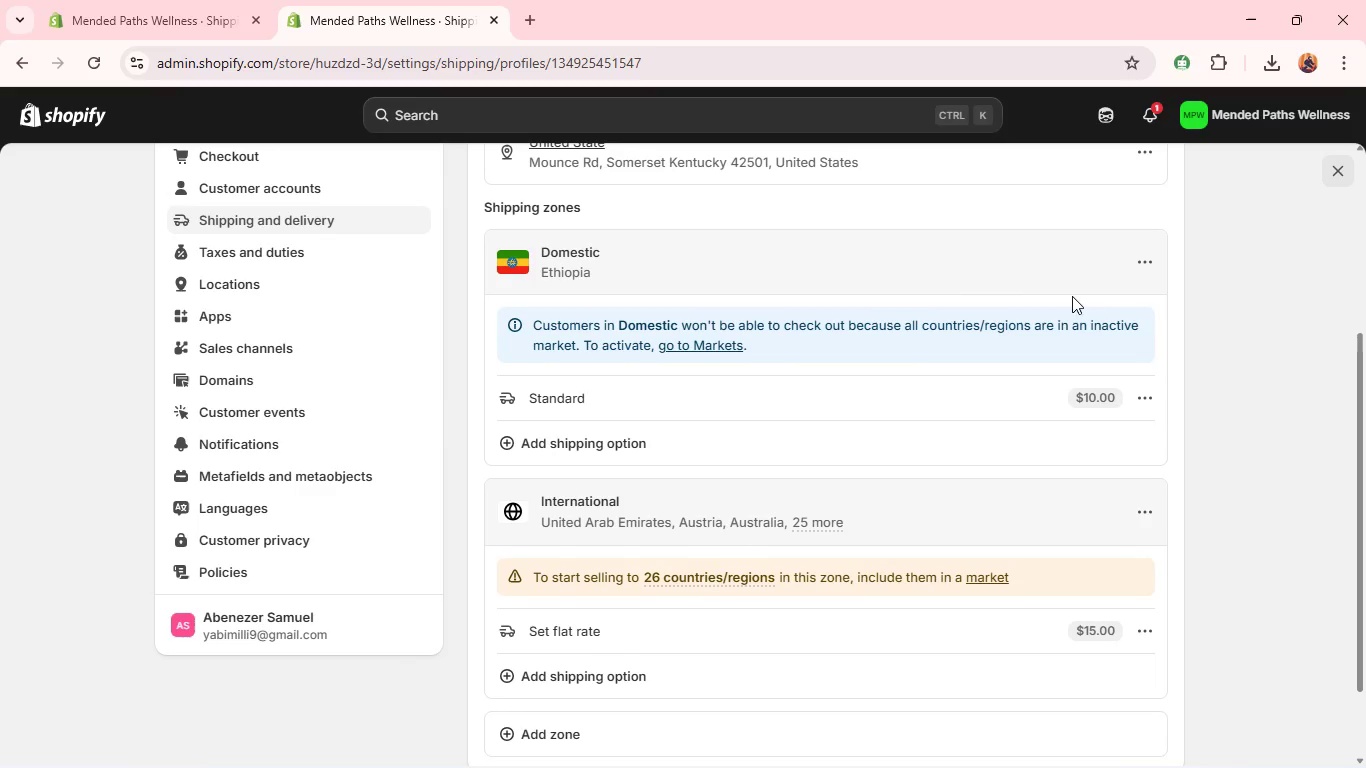 
left_click([1132, 396])
 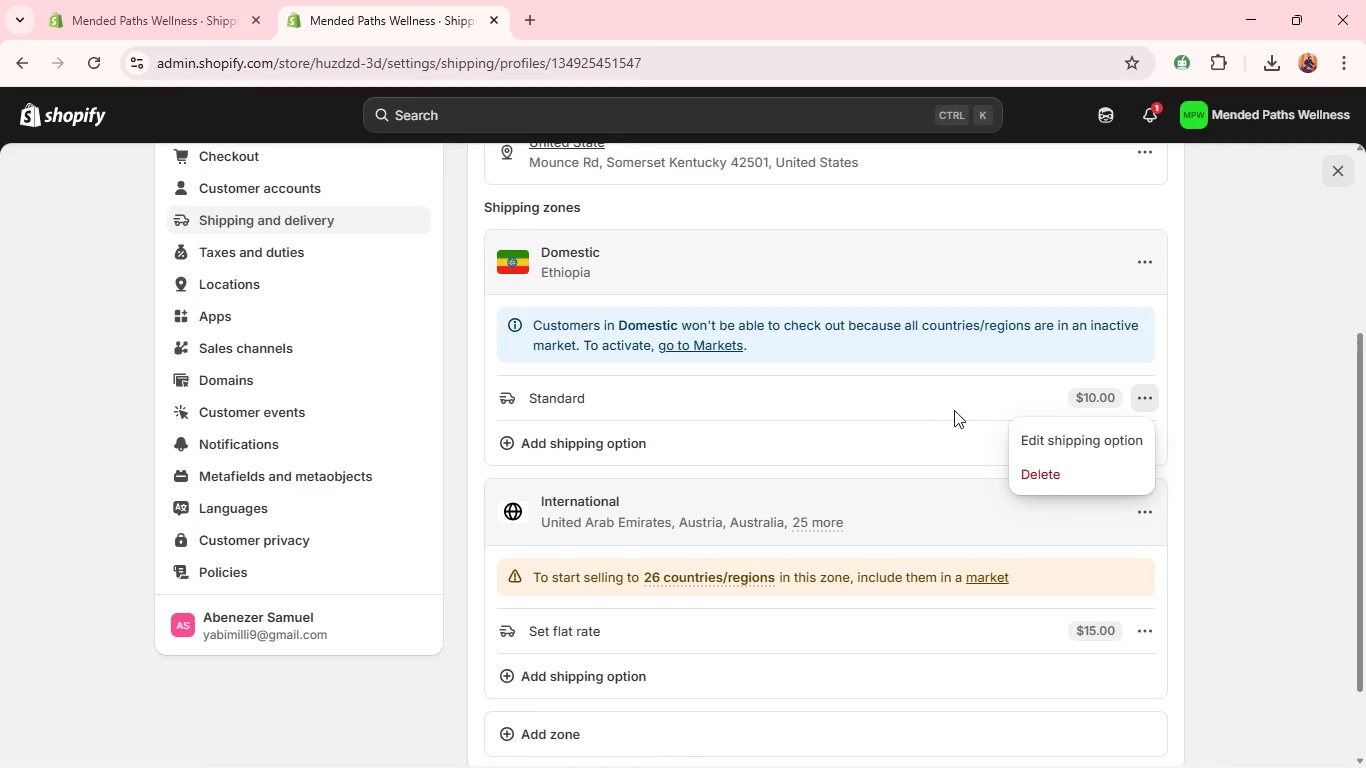 
wait(6.78)
 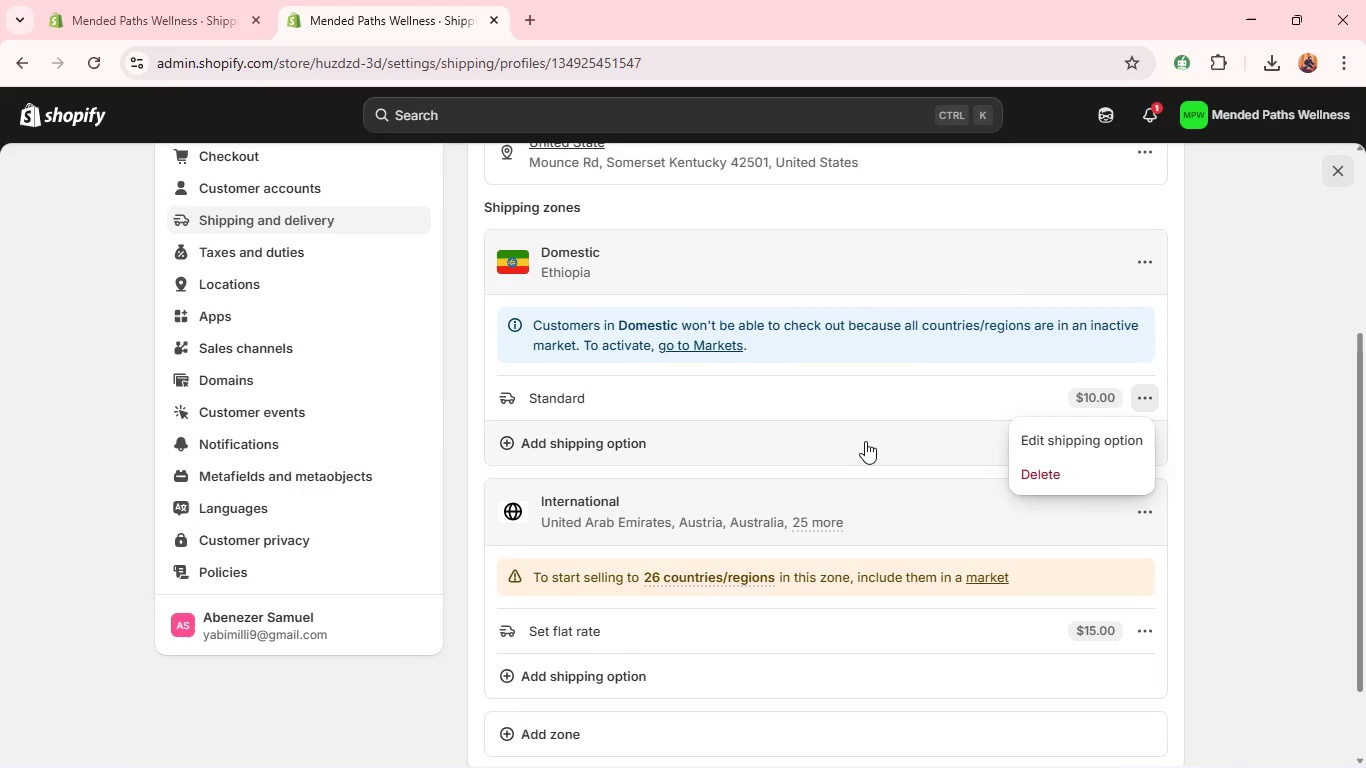 
left_click([1104, 440])
 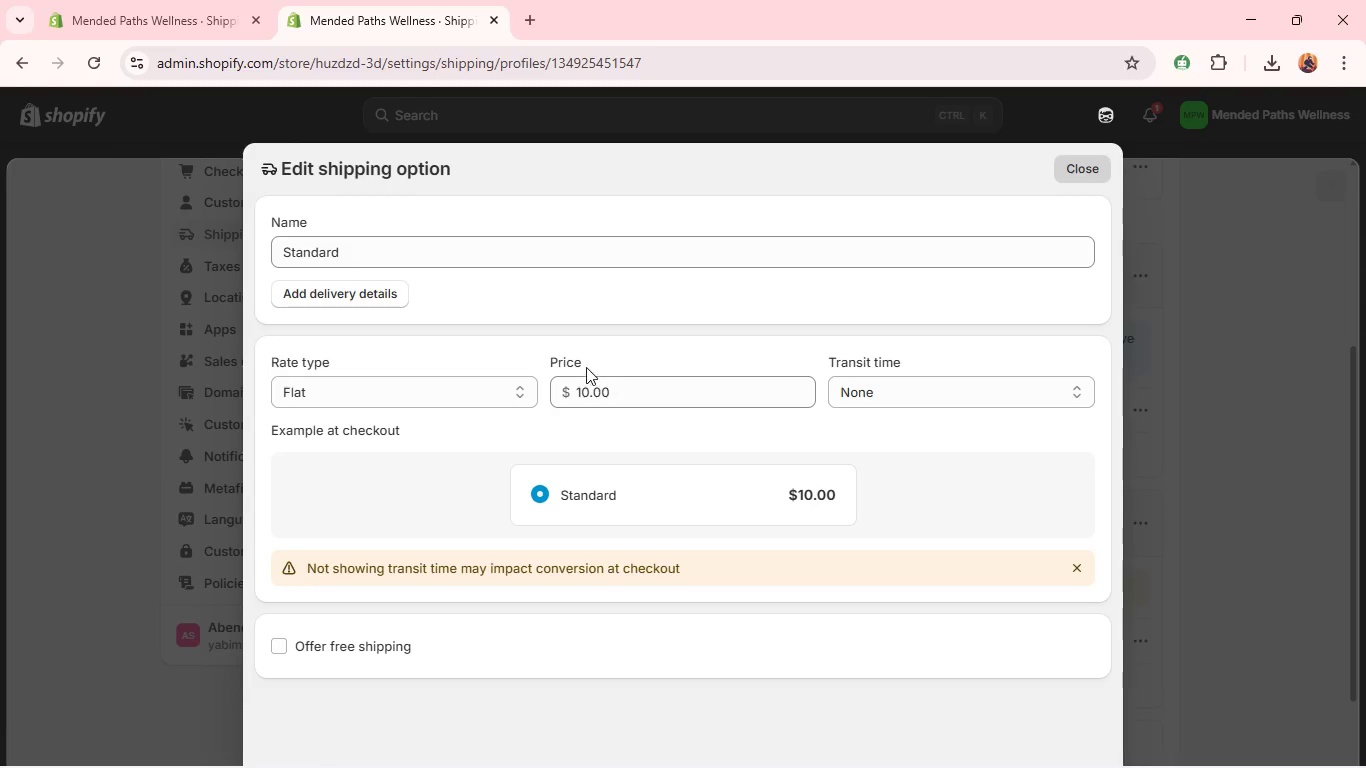 
left_click([433, 401])
 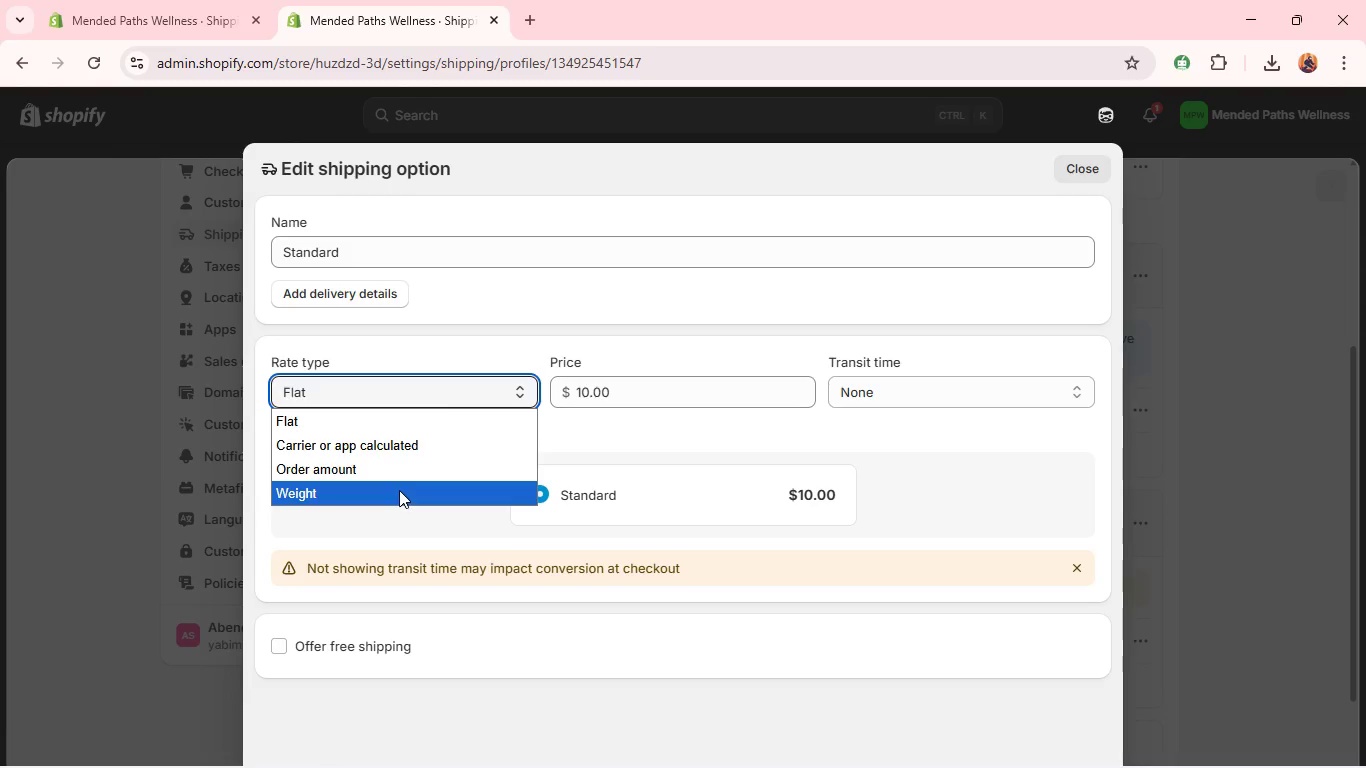 
left_click([399, 490])
 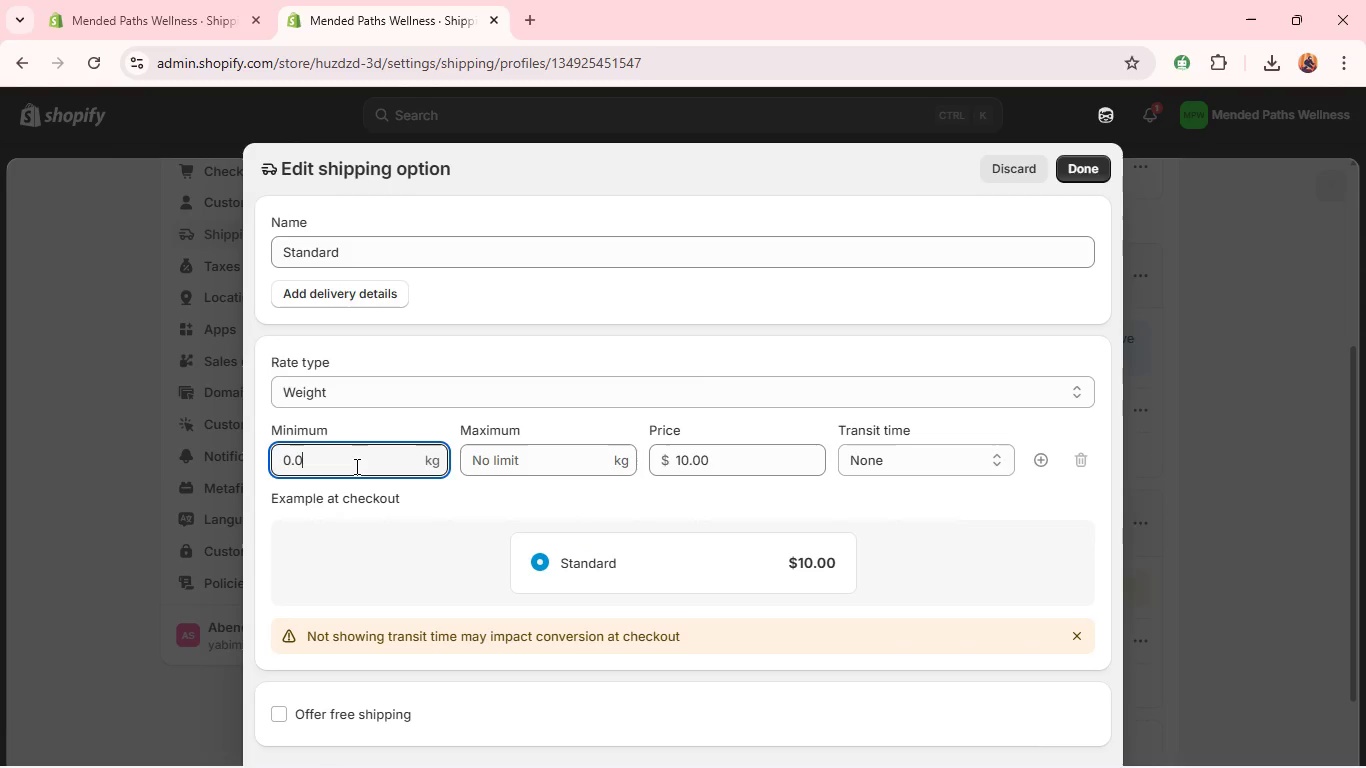 
double_click([355, 466])
 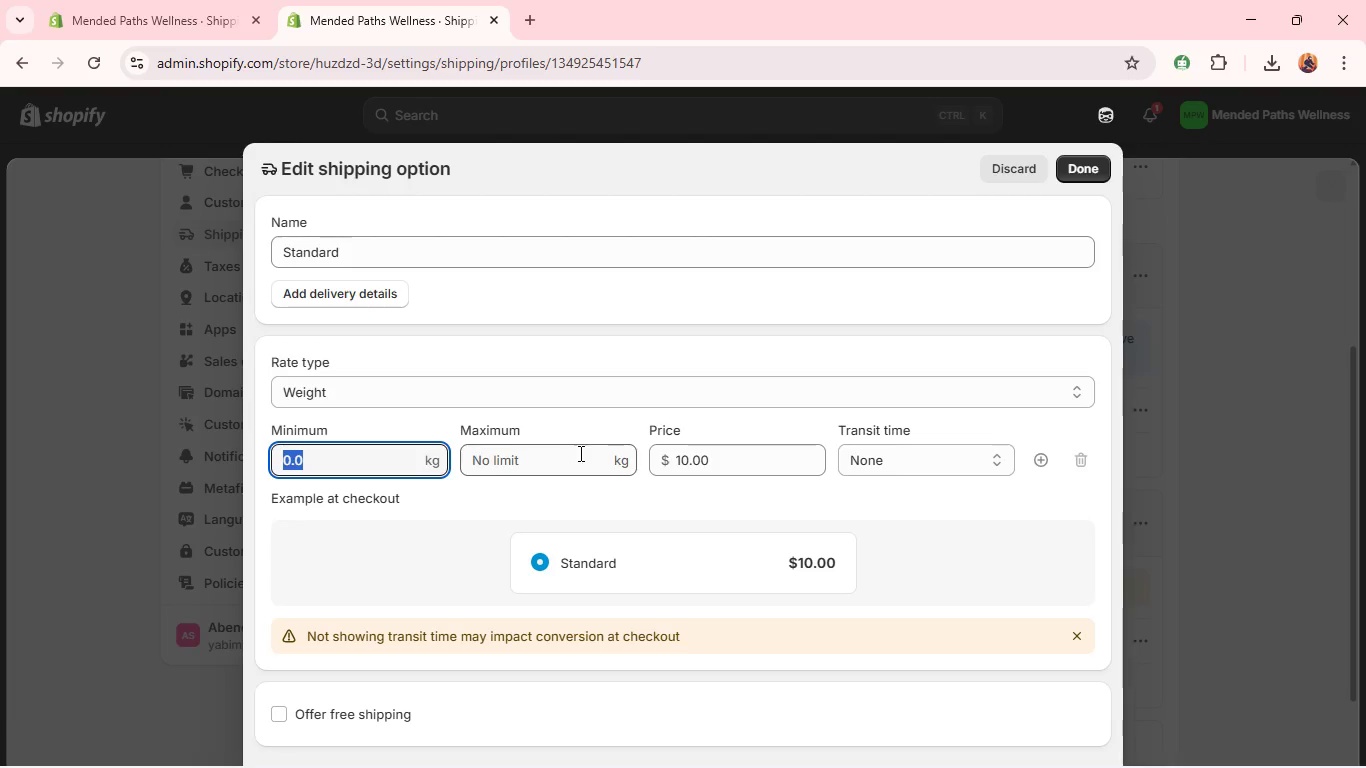 
left_click([608, 451])
 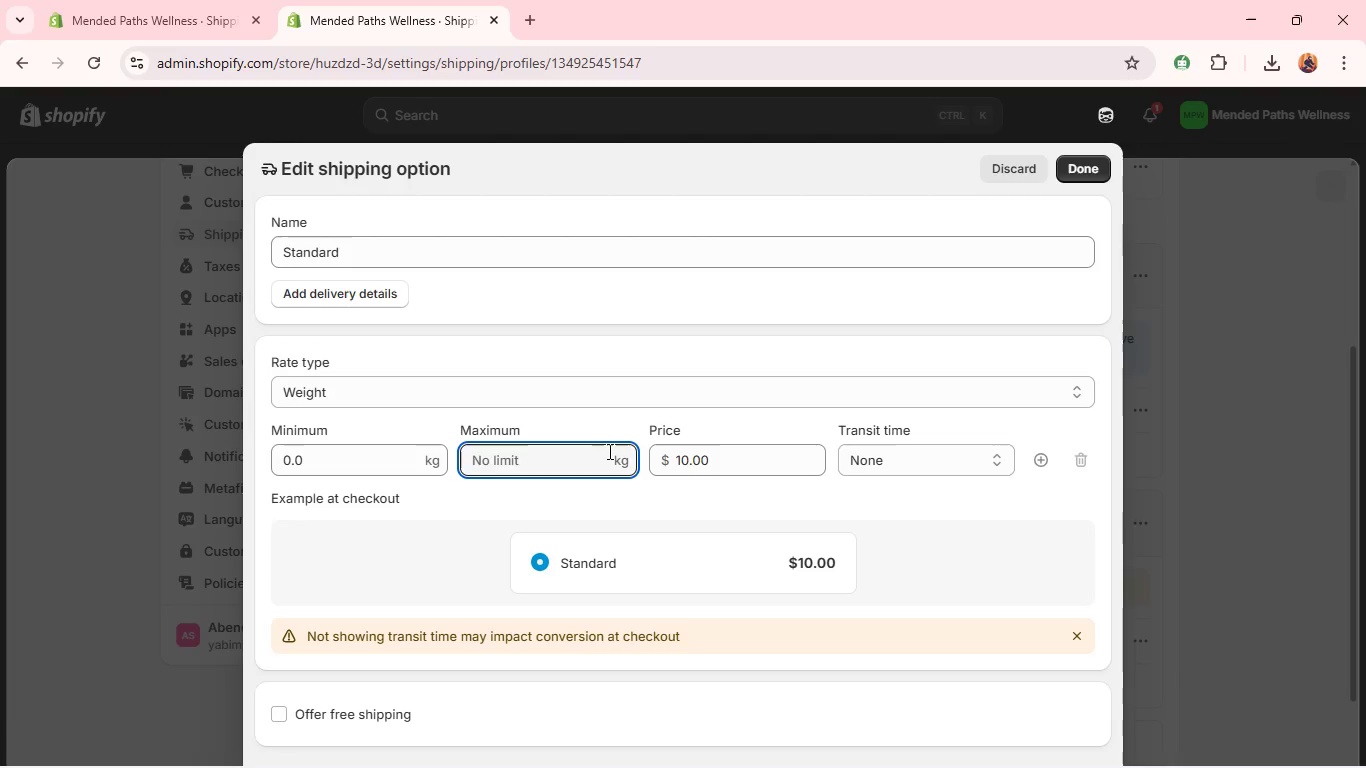 
key(2)
 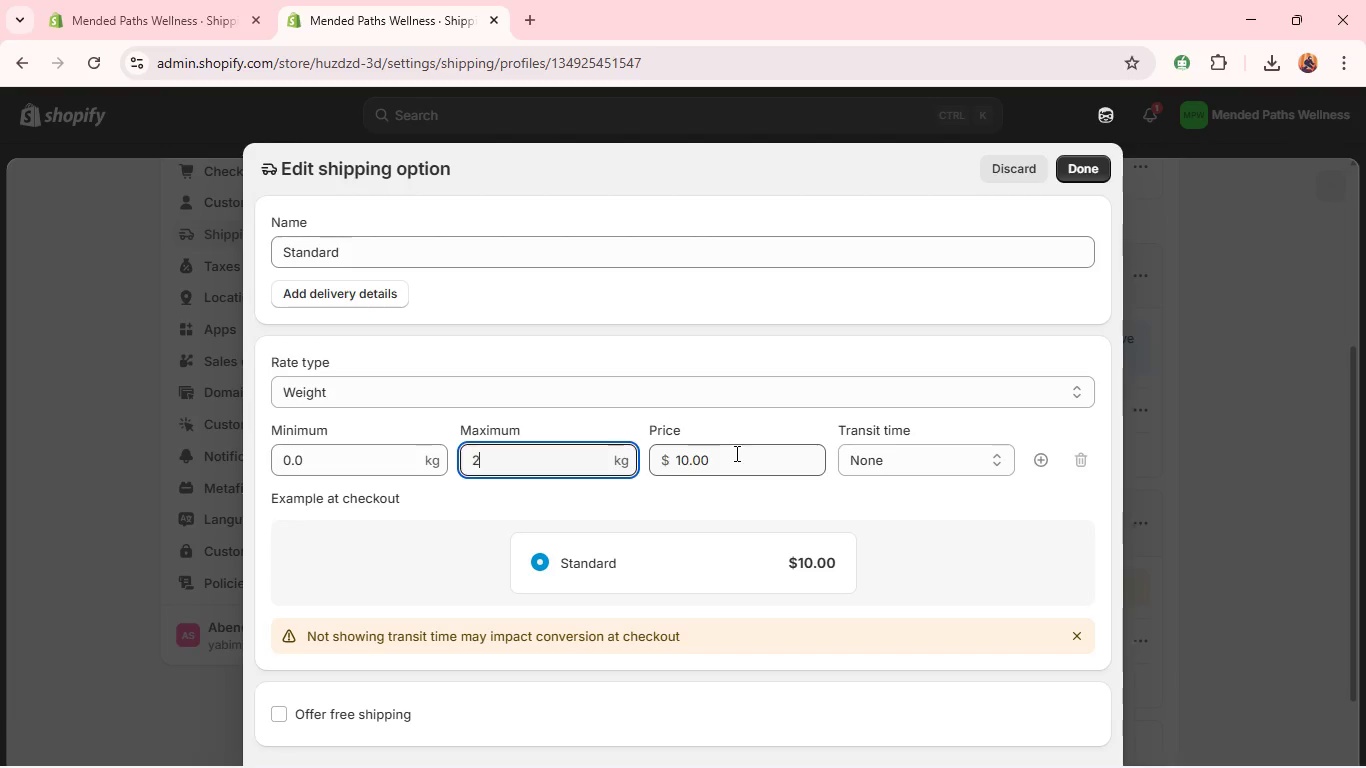 
double_click([735, 453])
 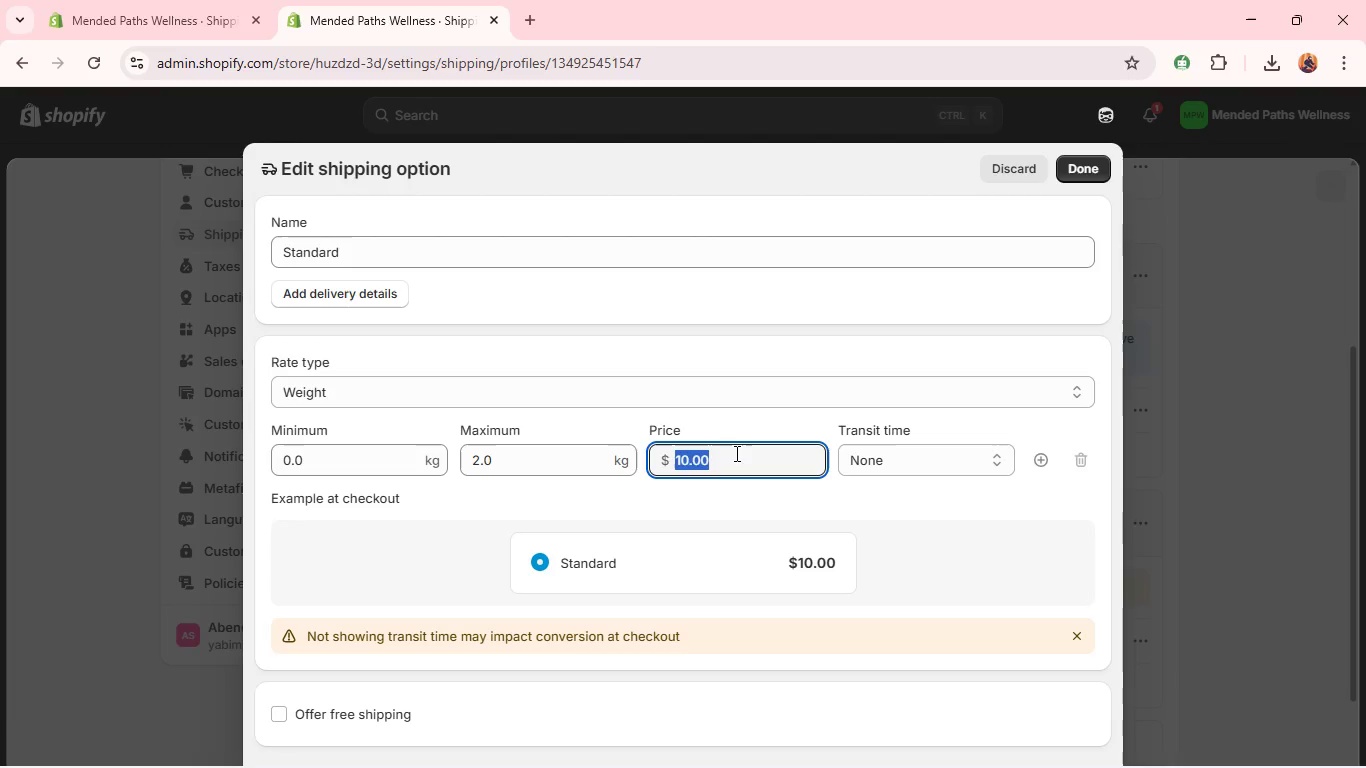 
key(6)
 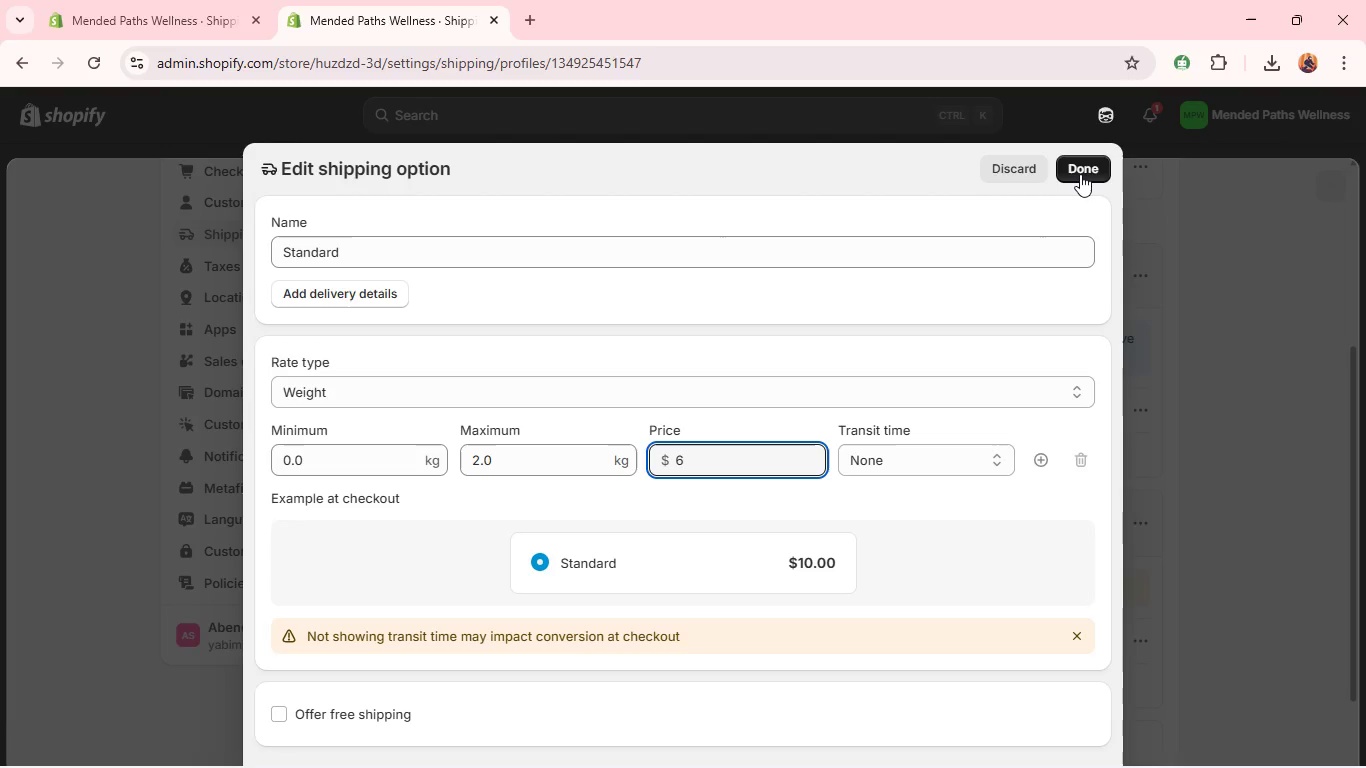 
left_click([1080, 174])
 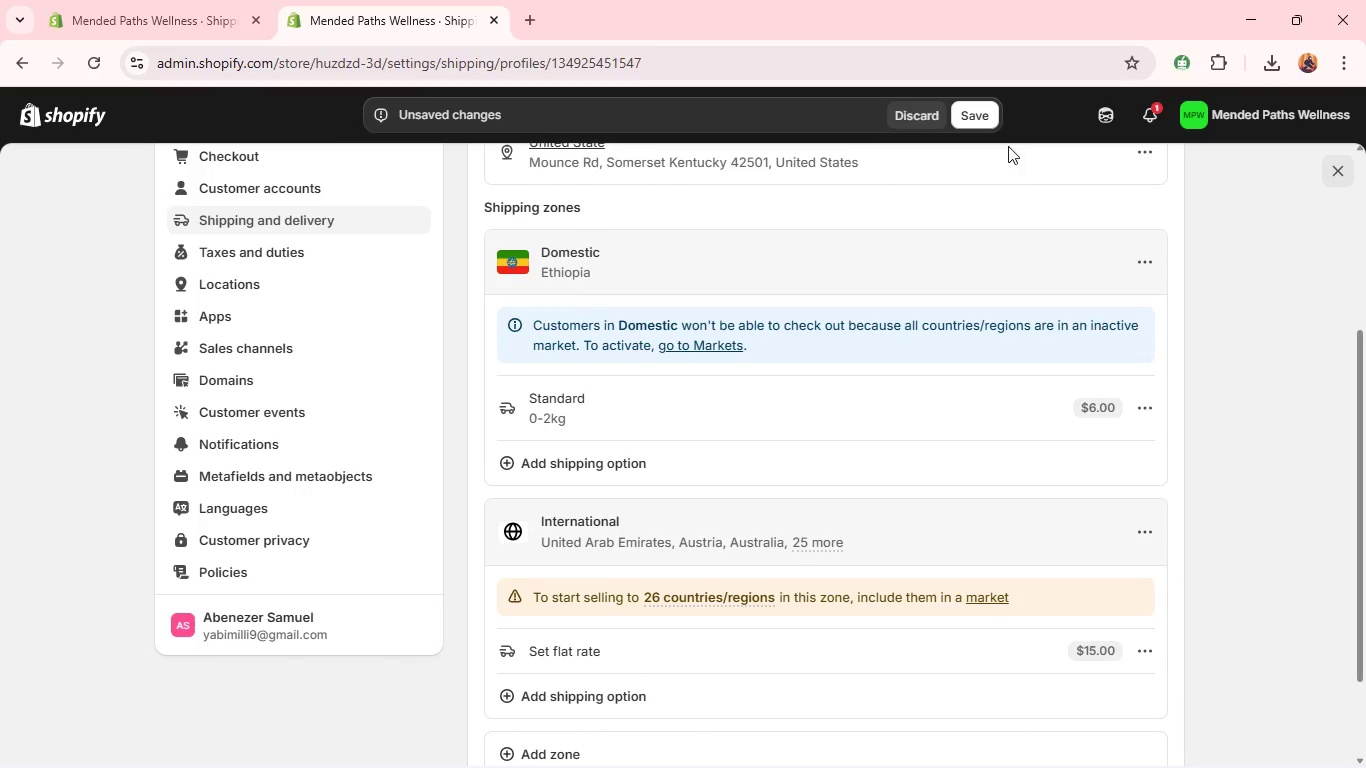 
left_click([983, 132])
 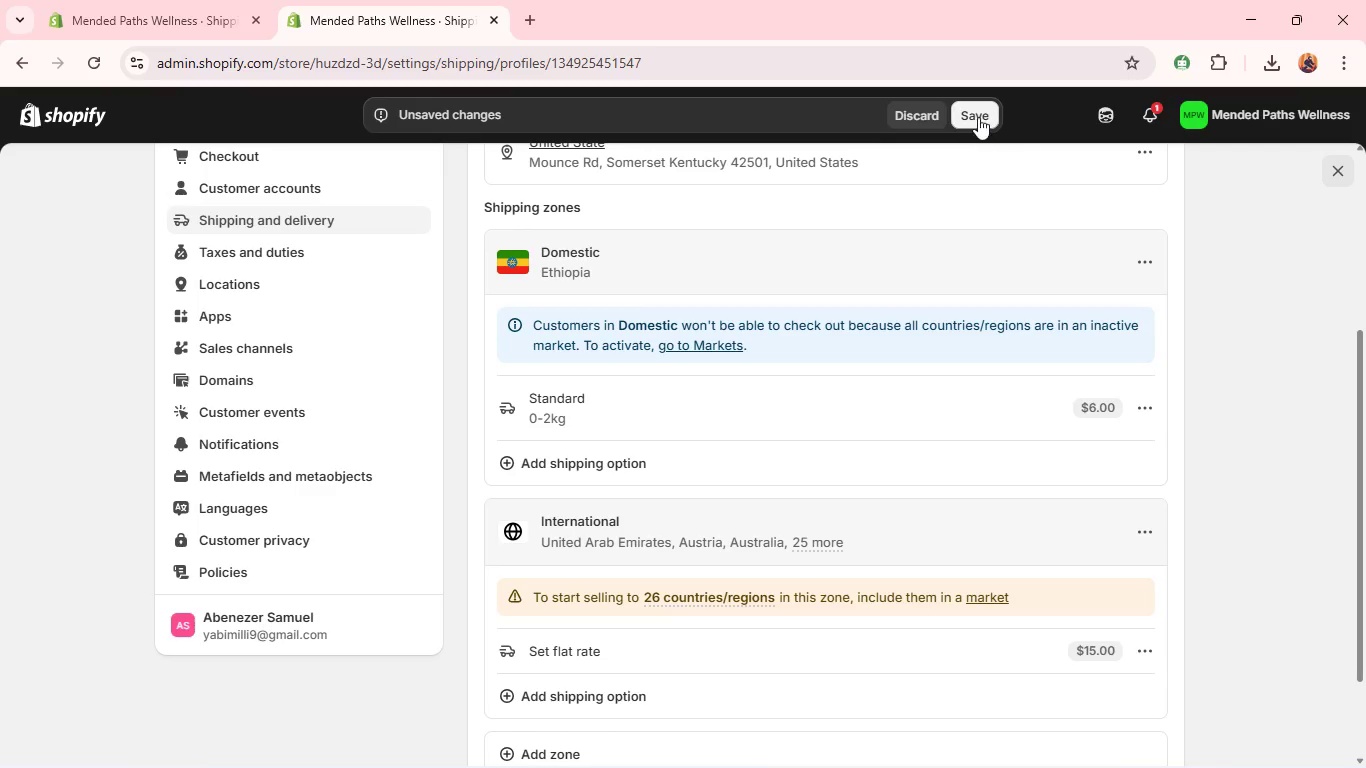 
left_click([978, 117])
 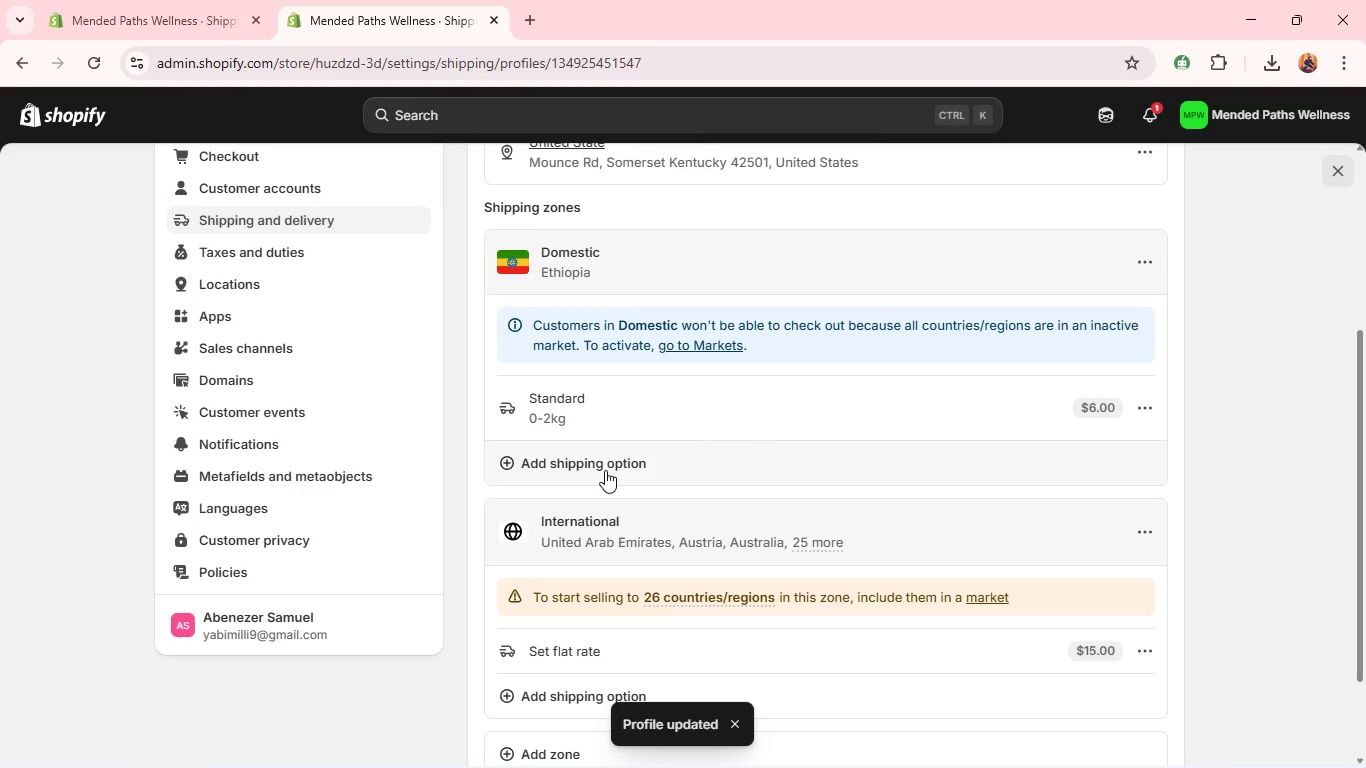 
wait(5.66)
 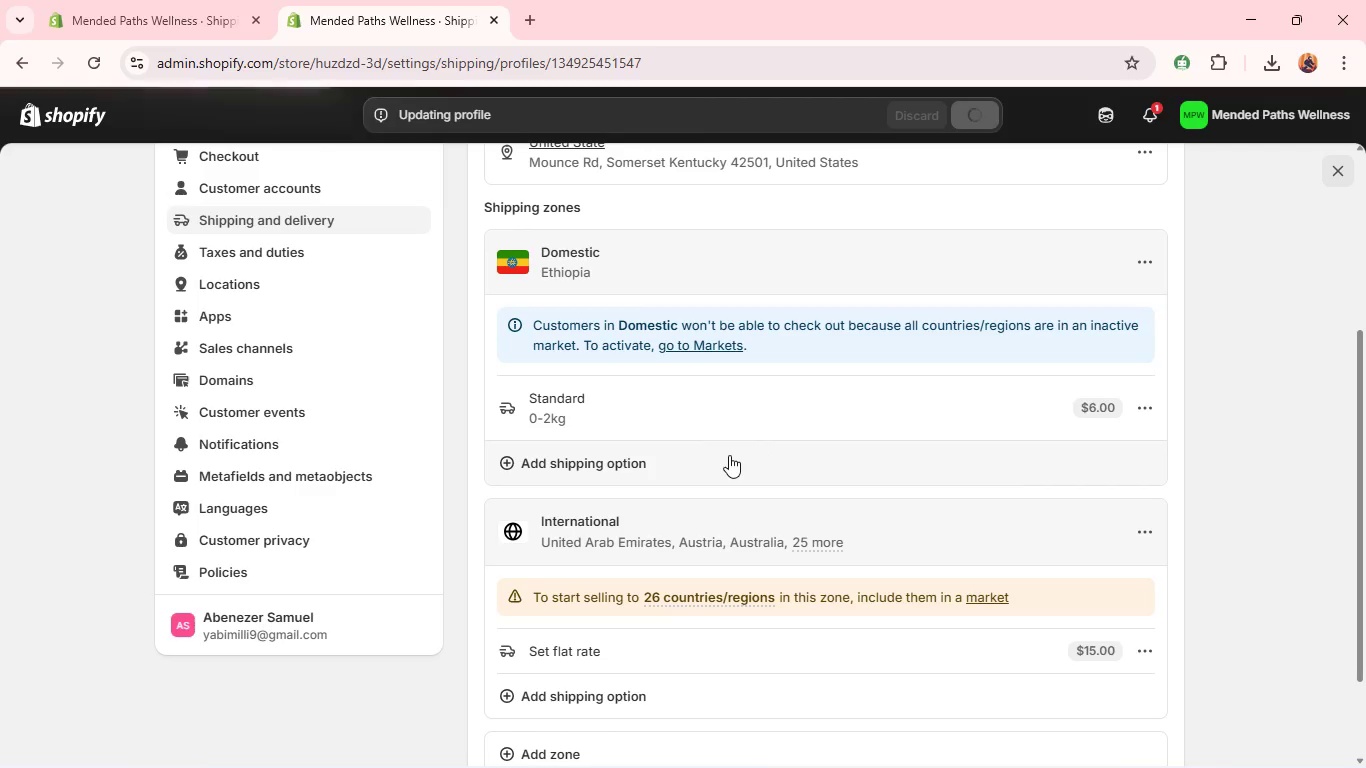 
left_click([605, 470])
 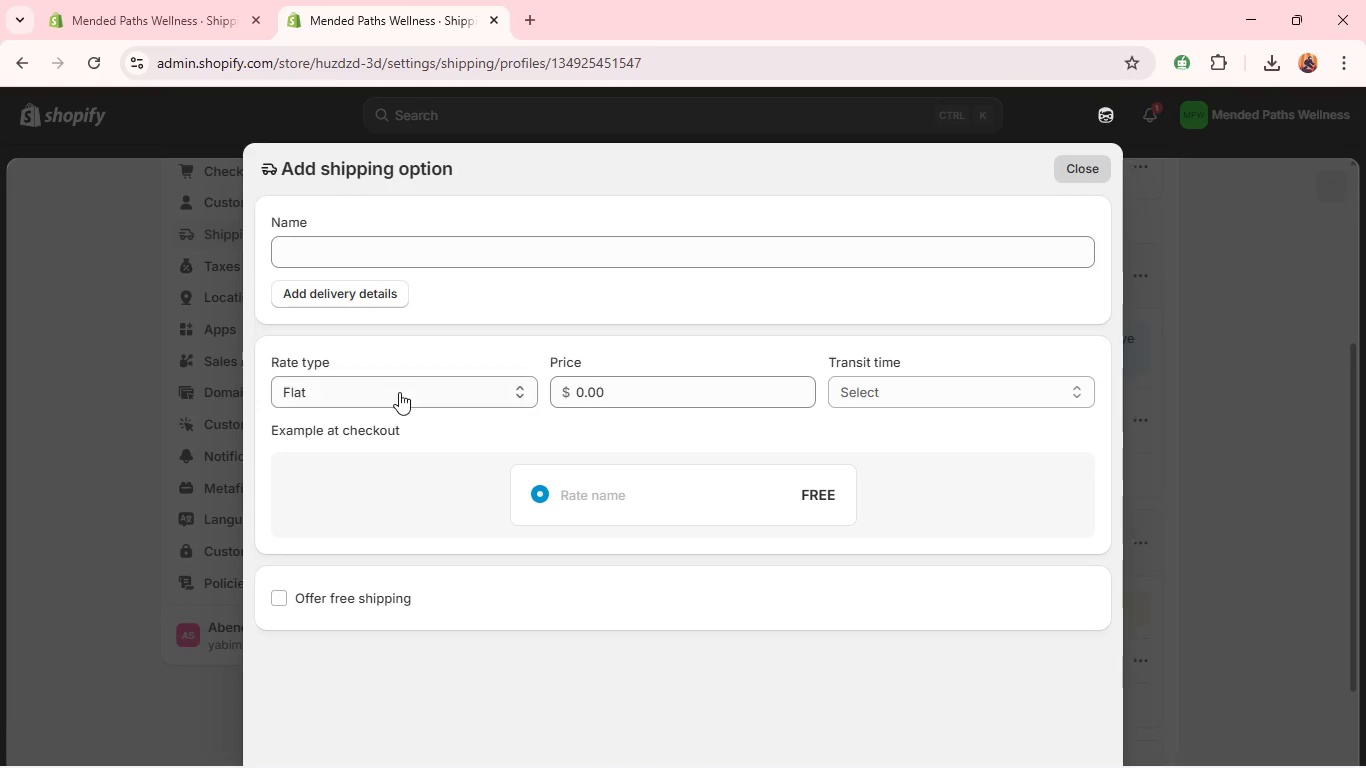 
left_click([421, 249])
 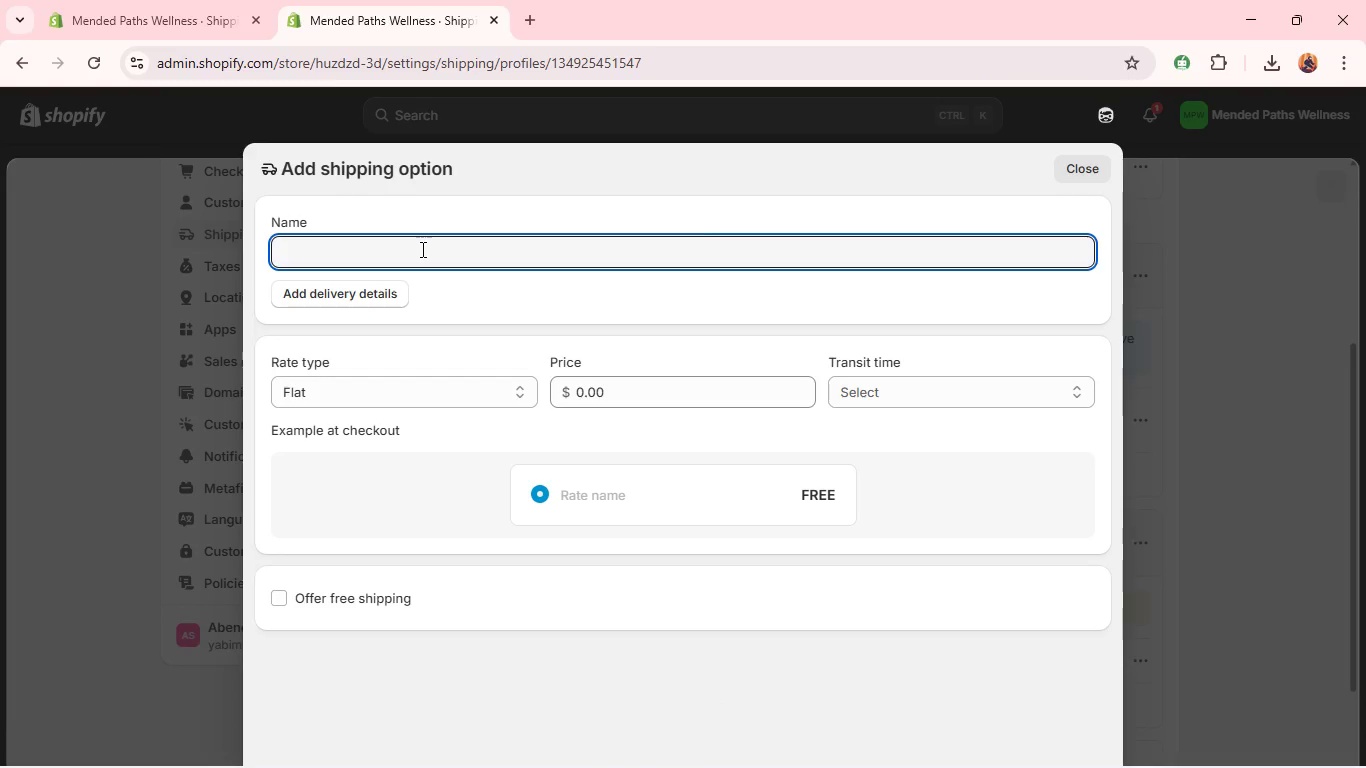 
type(Heavy Goods Shipping)
 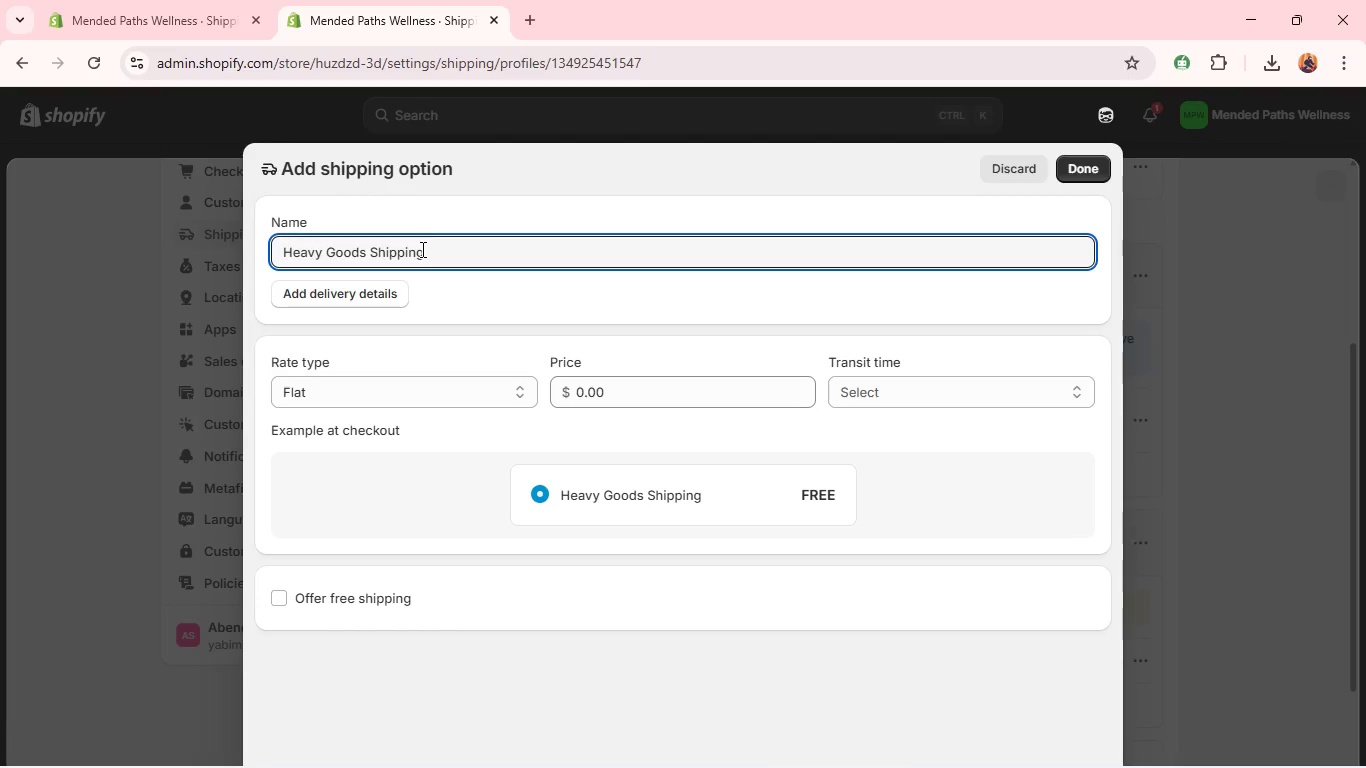 
left_click([320, 393])
 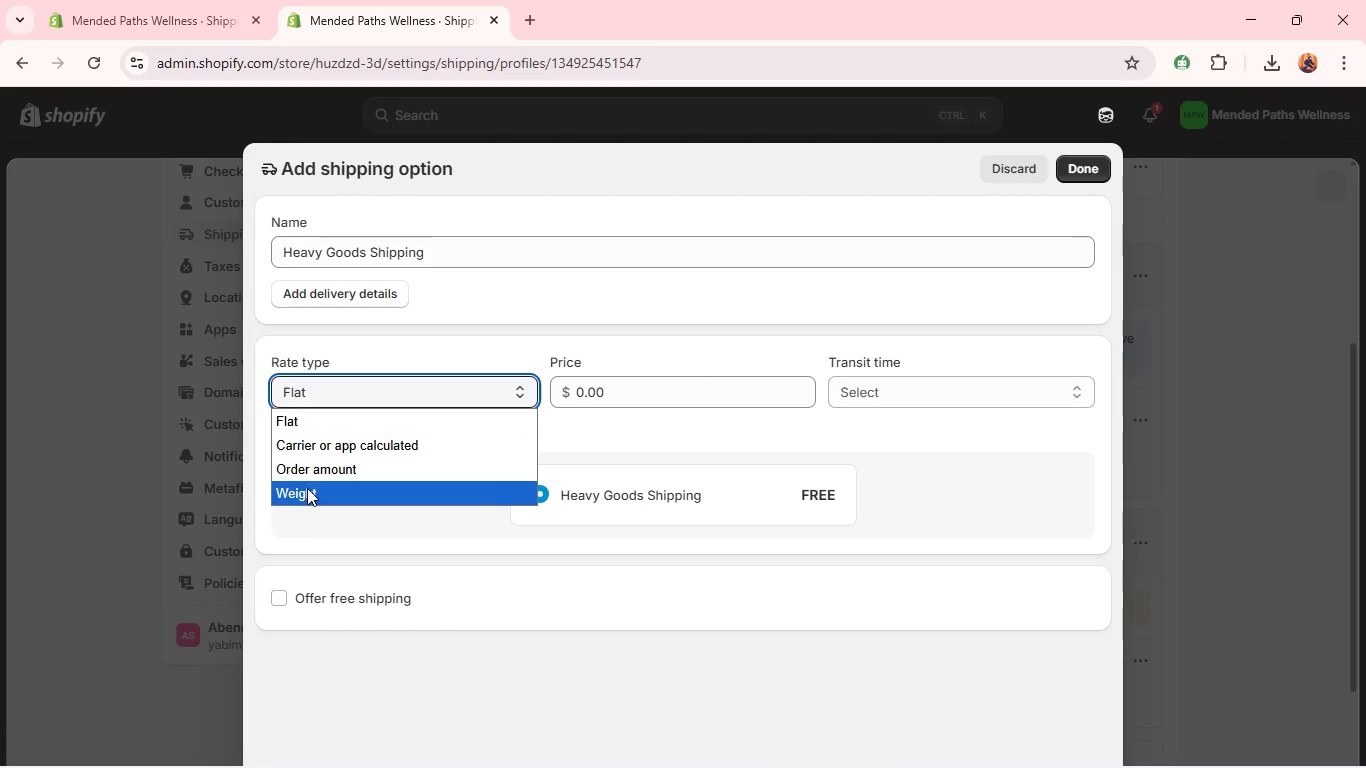 
left_click([307, 489])
 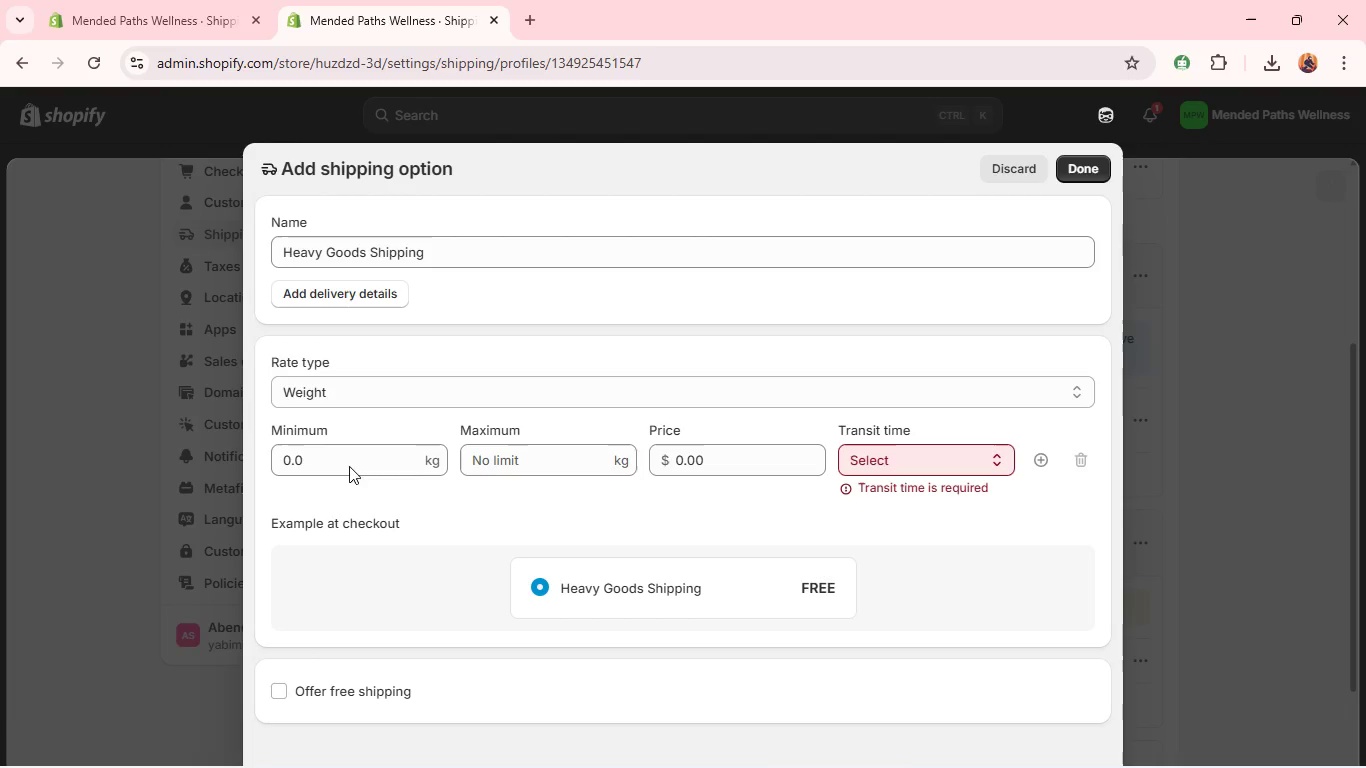 
left_click([330, 471])
 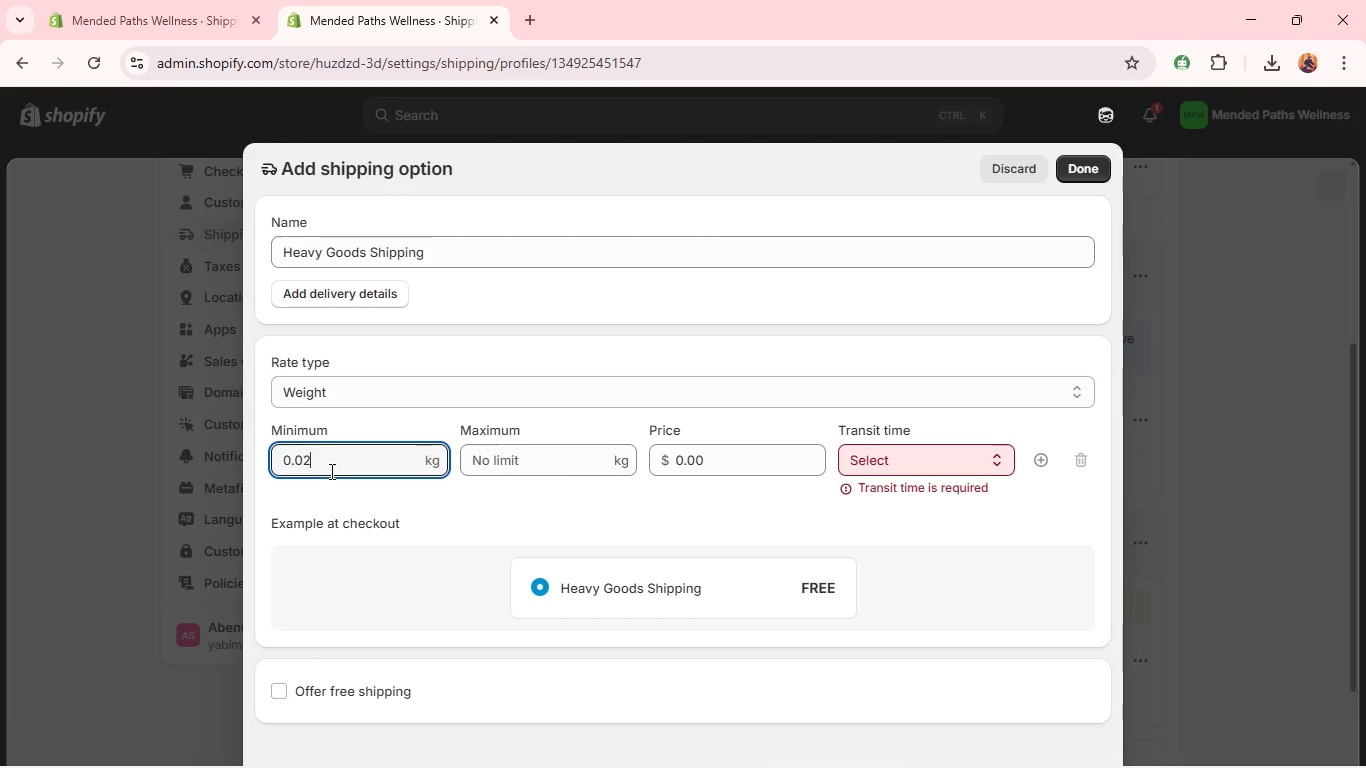 
type(2,2,.01)
 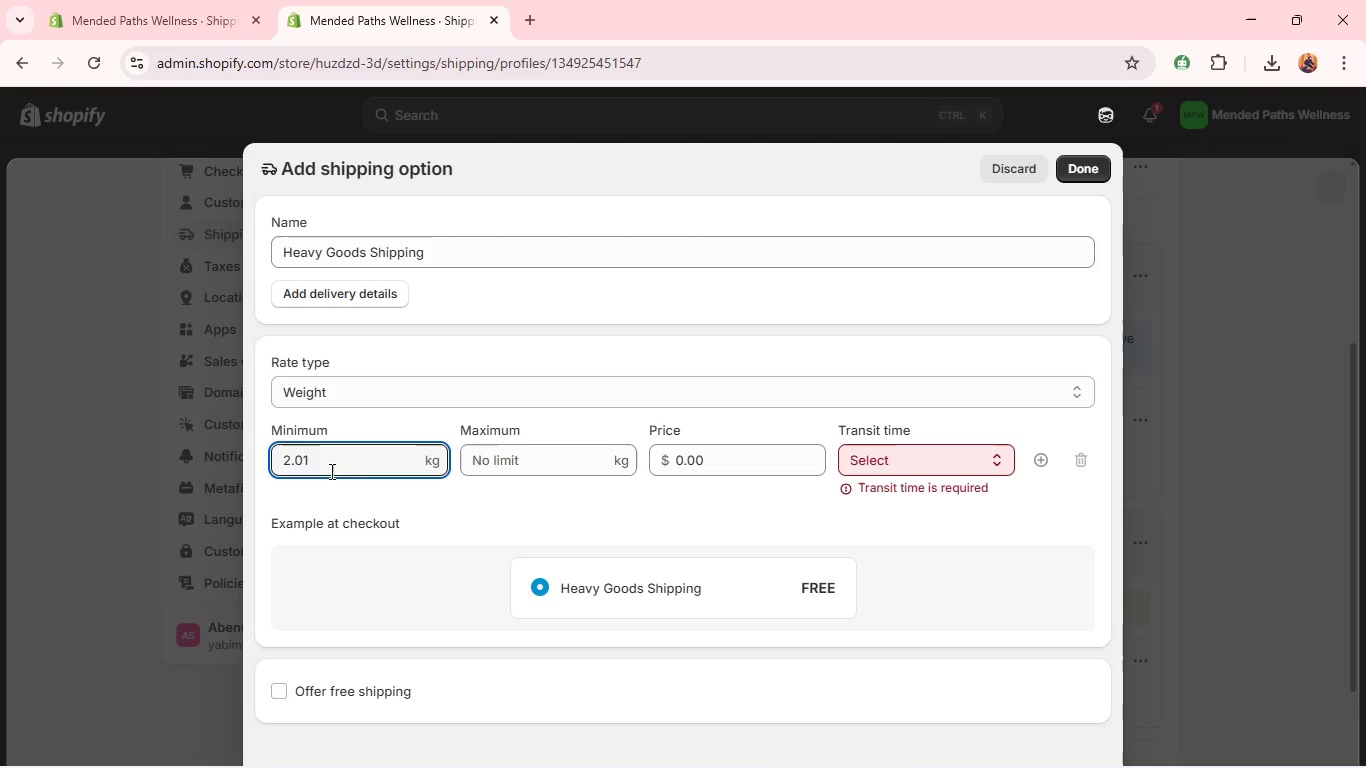 
hold_key(key=Backspace, duration=1.03)
 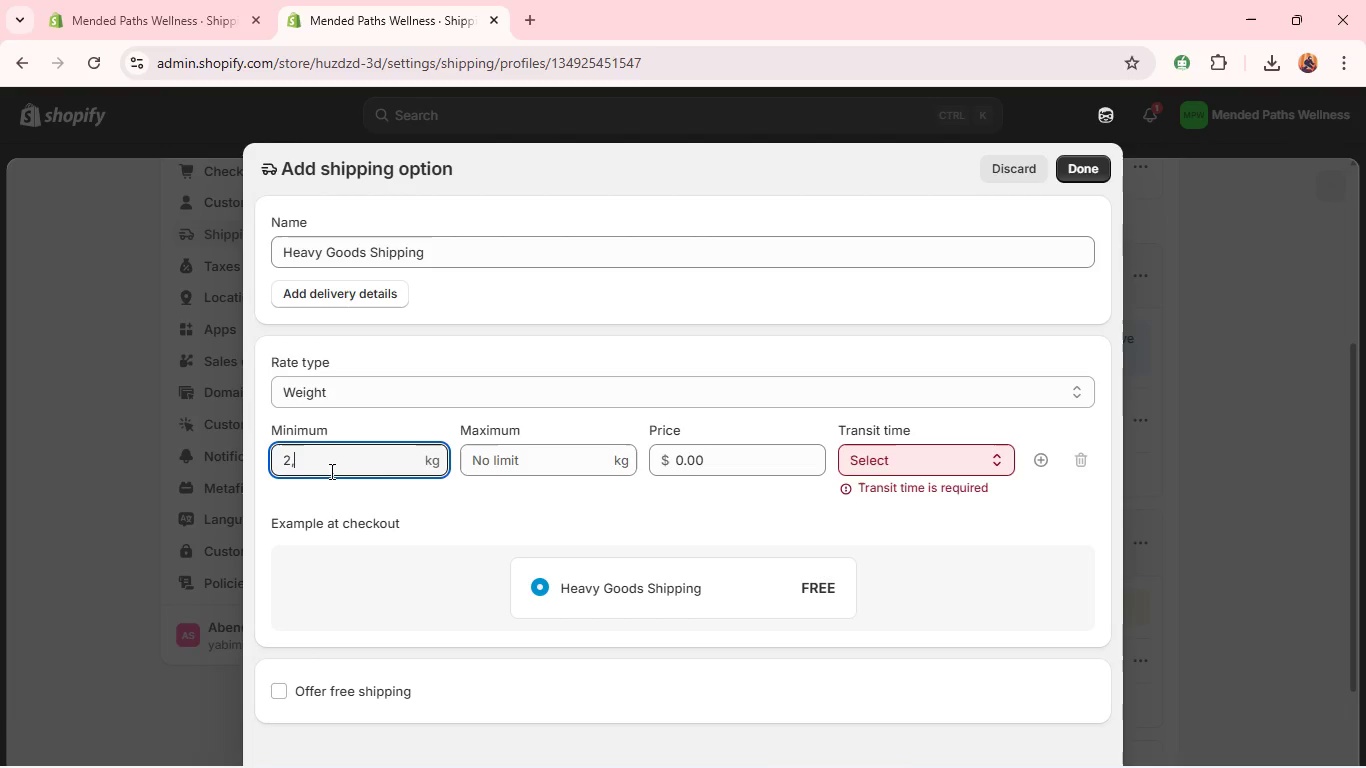 
hold_key(key=Backspace, duration=1.01)
 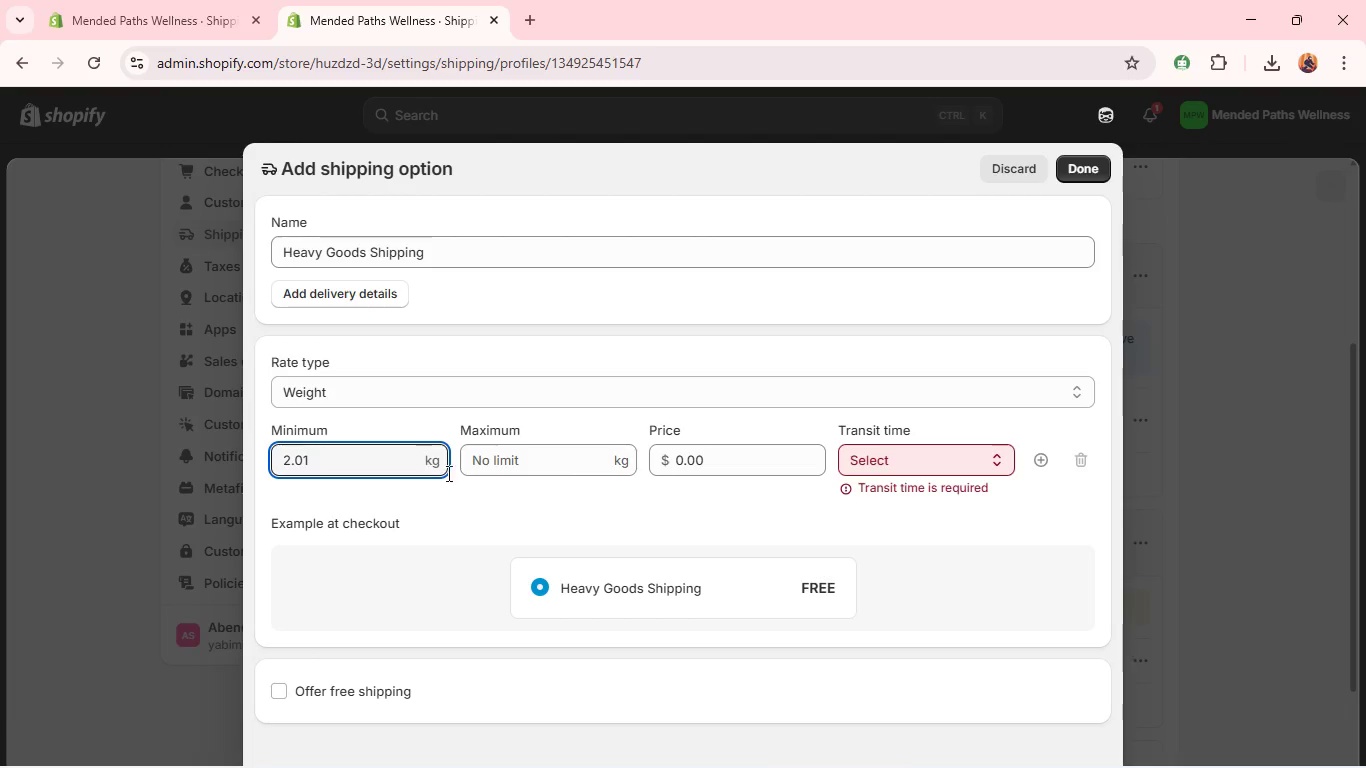 
left_click([503, 469])
 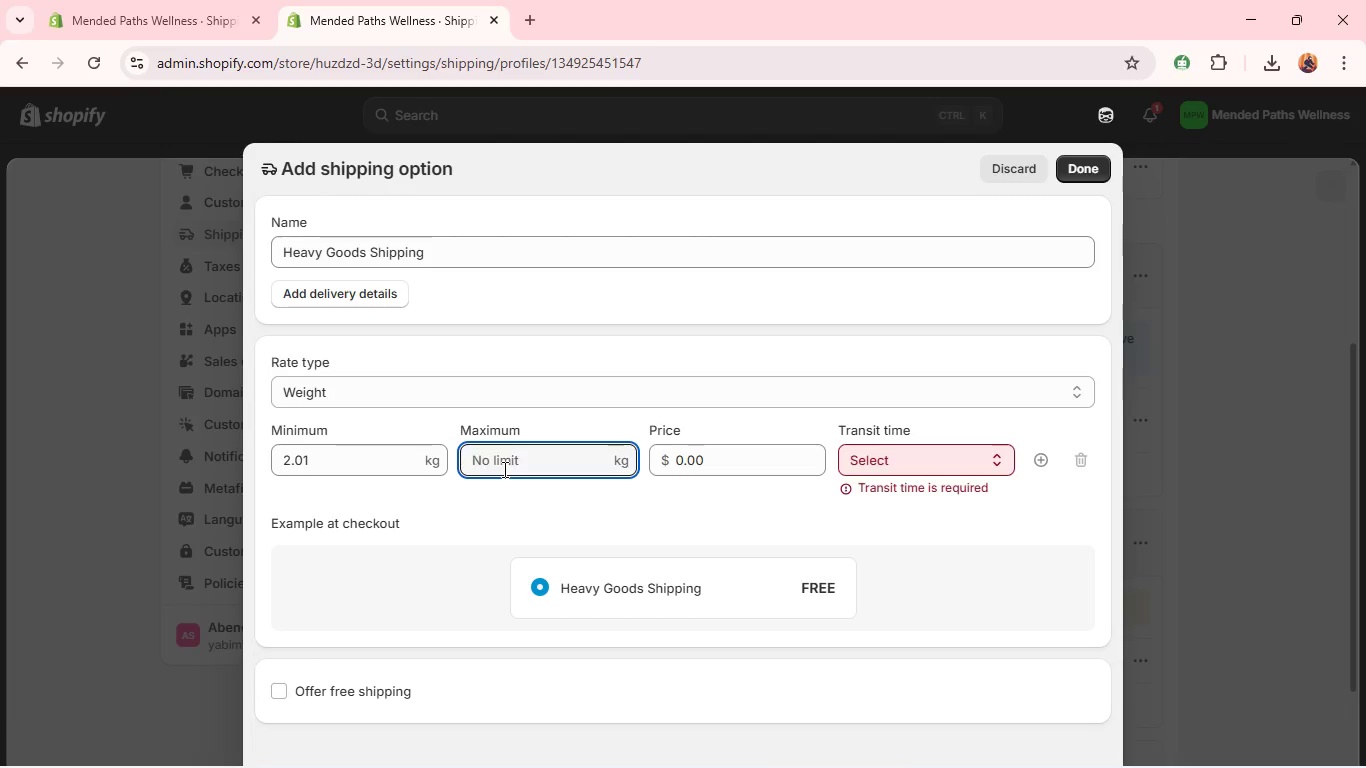 
type(10)
 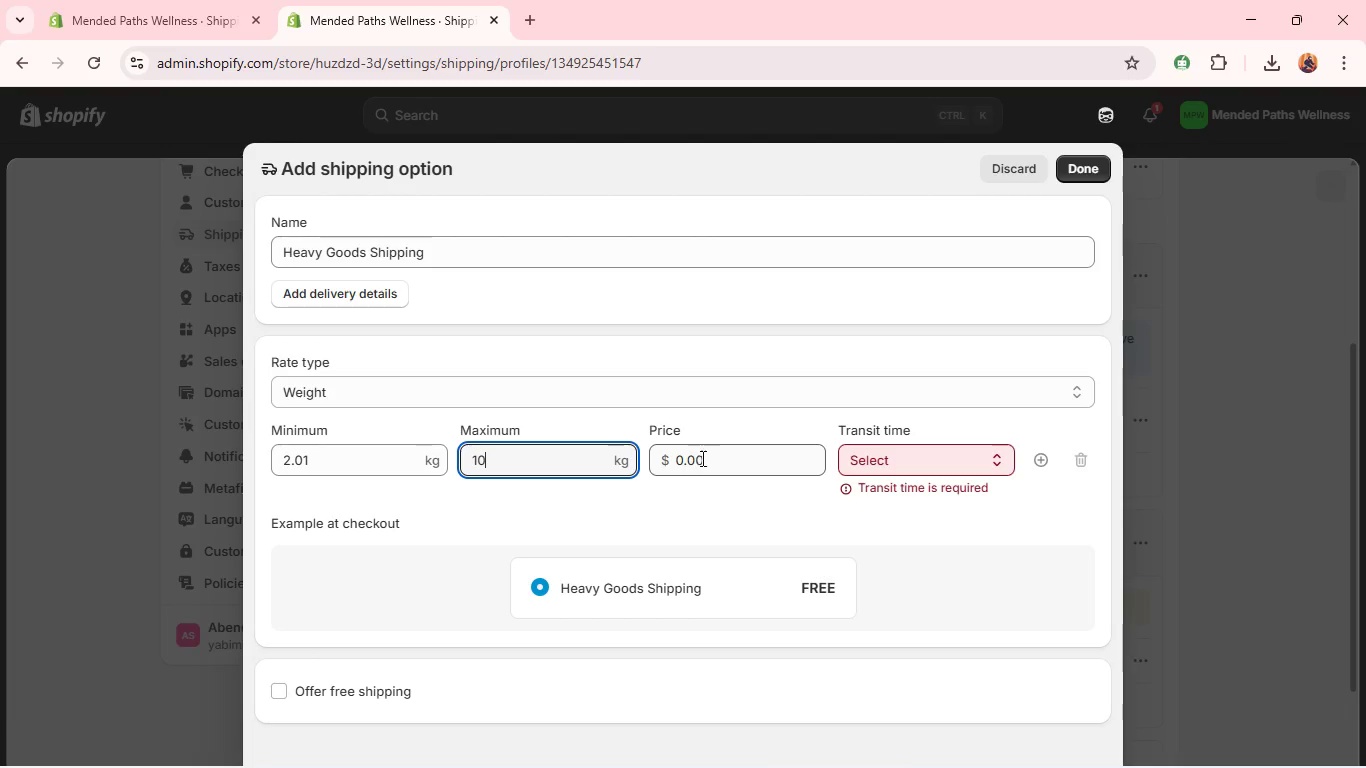 
double_click([701, 458])
 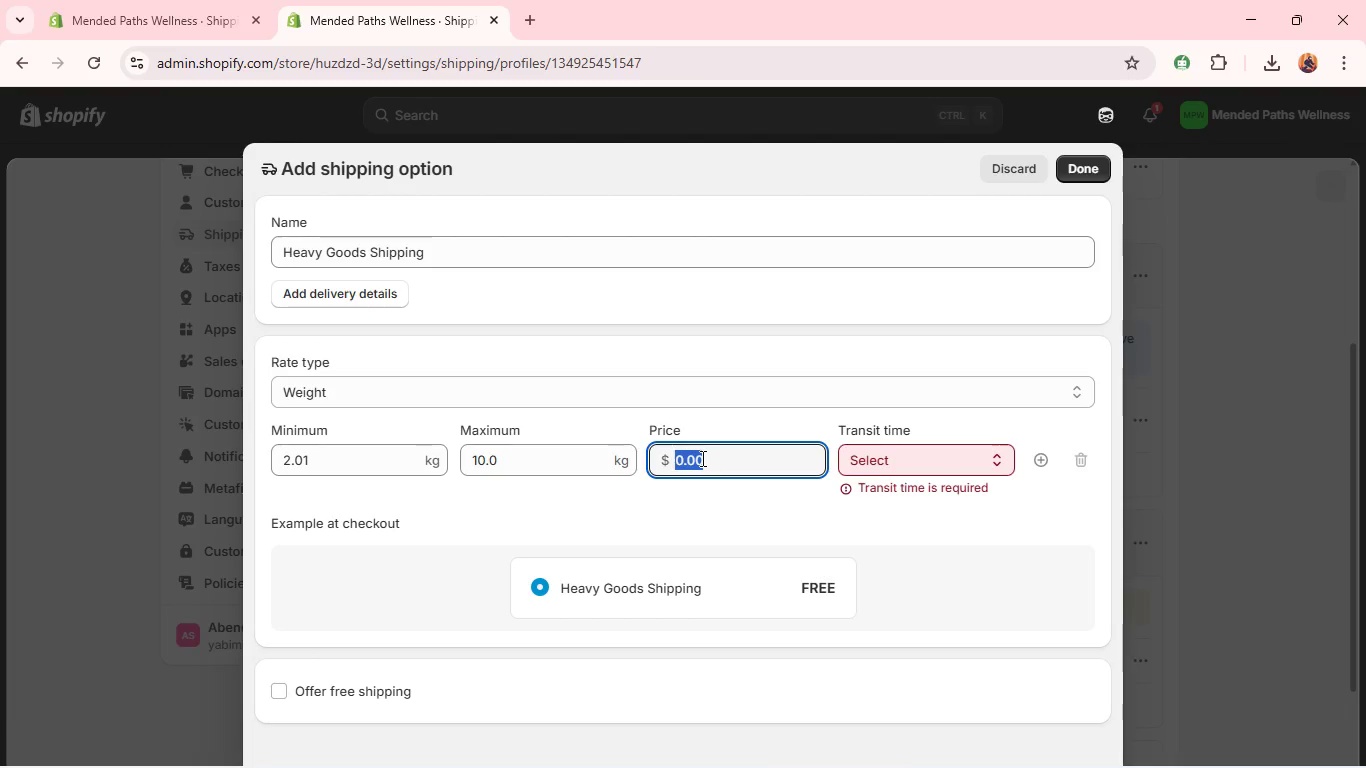 
triple_click([701, 458])
 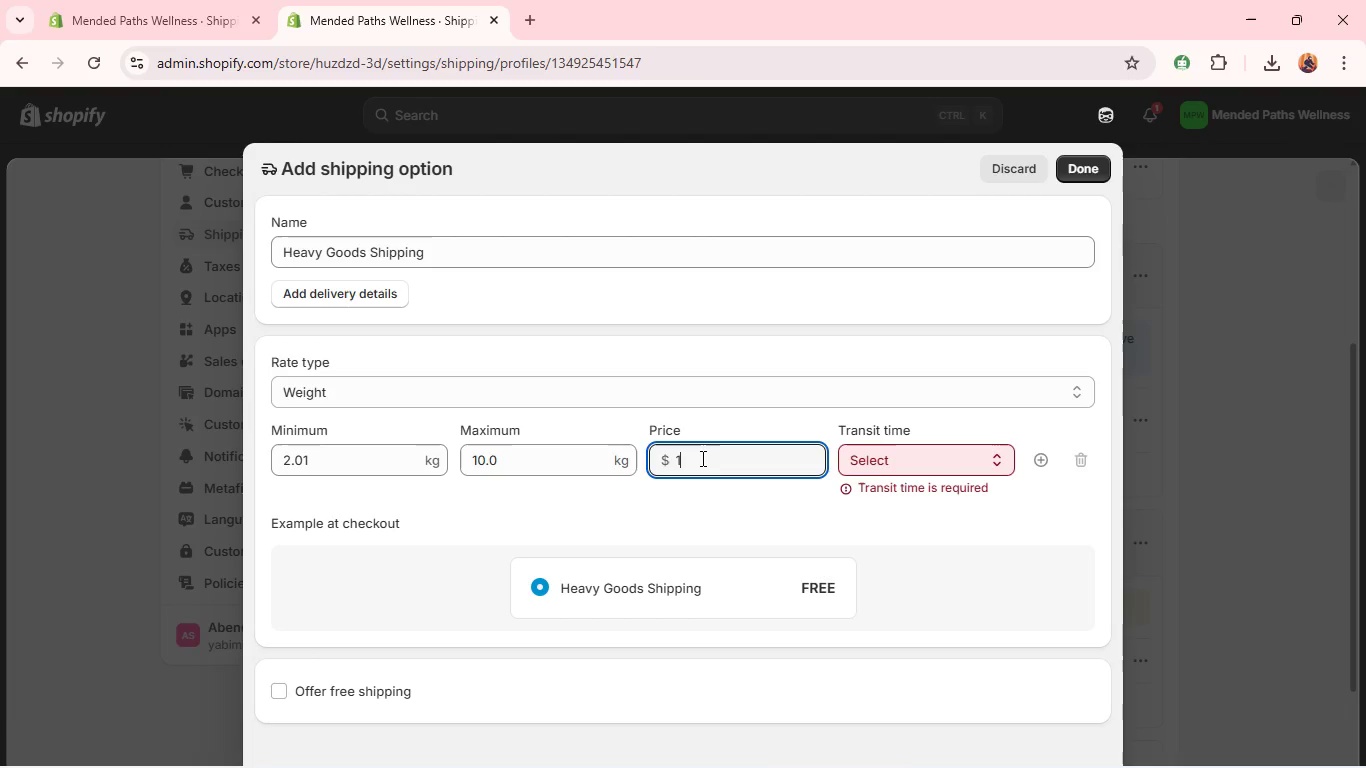 
type(15)
 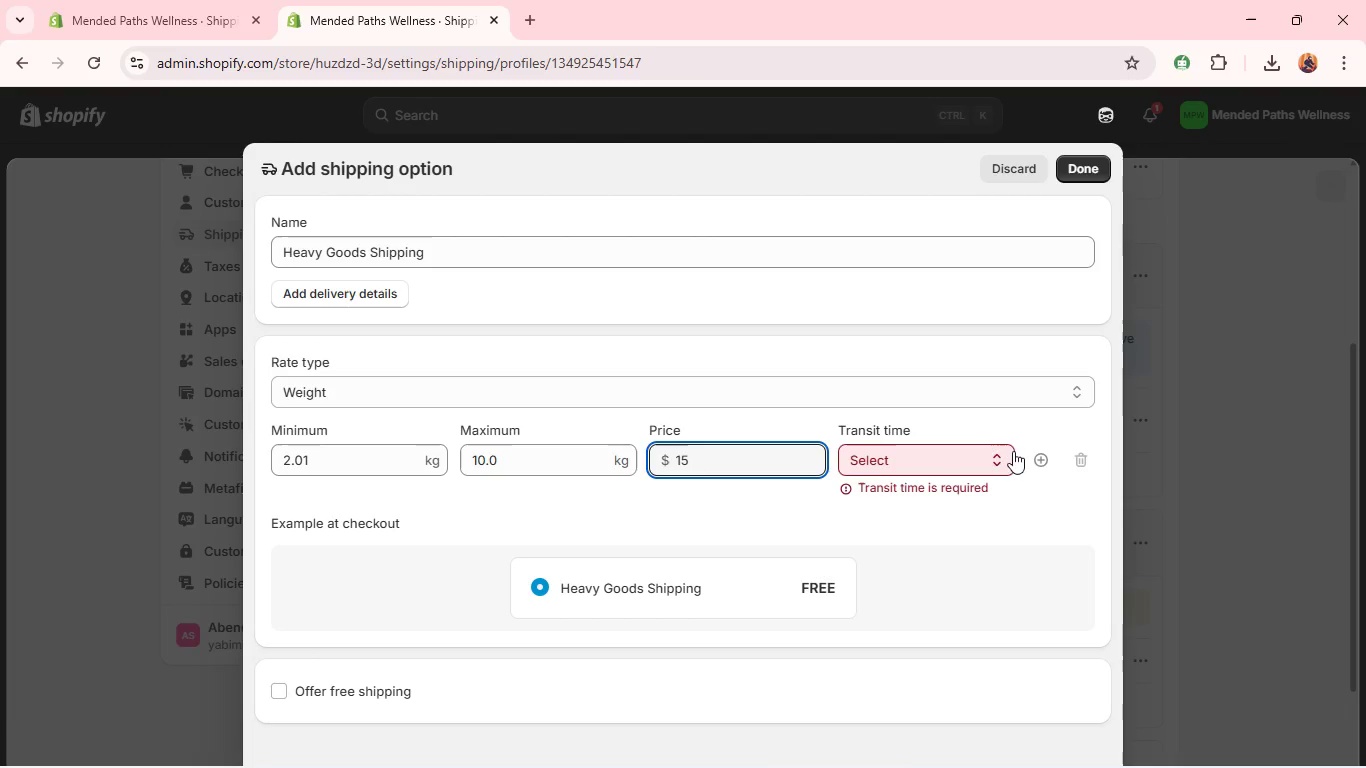 
left_click([962, 456])
 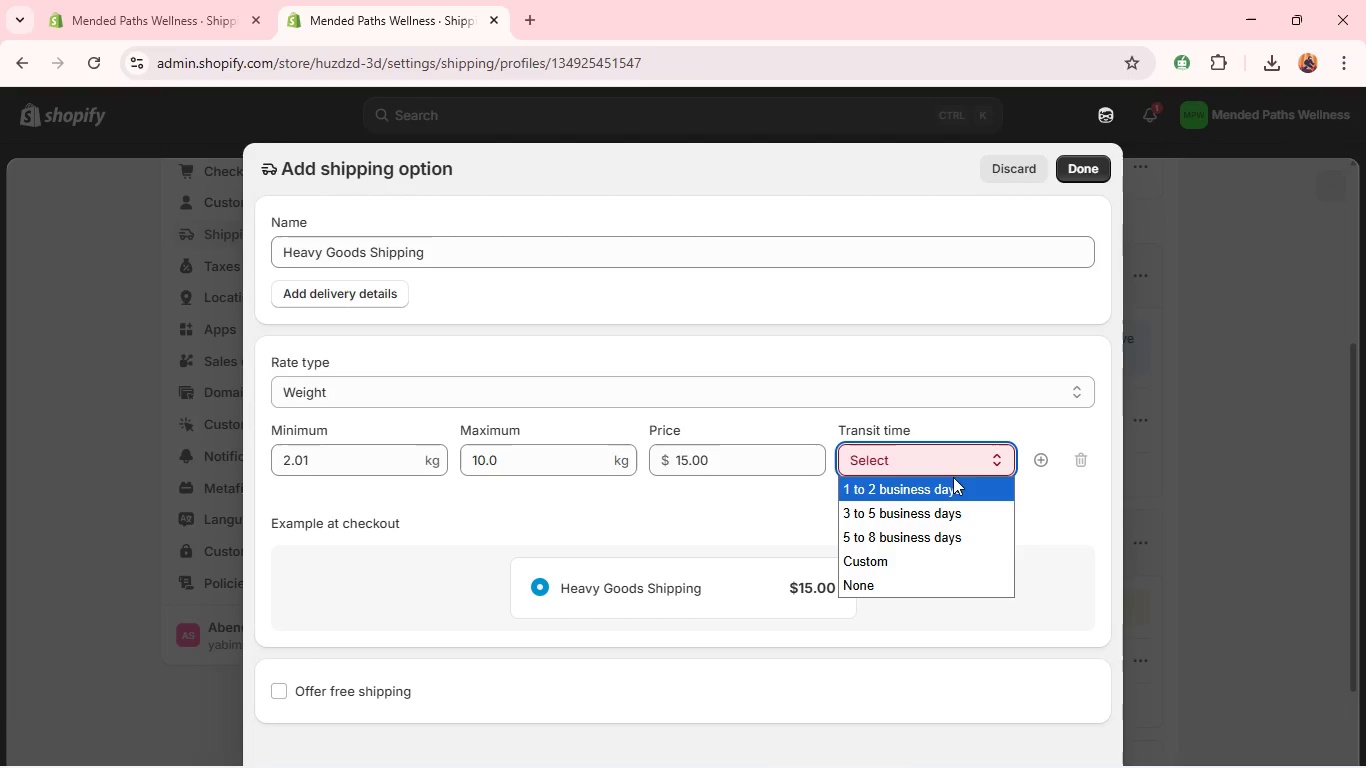 
left_click([952, 477])
 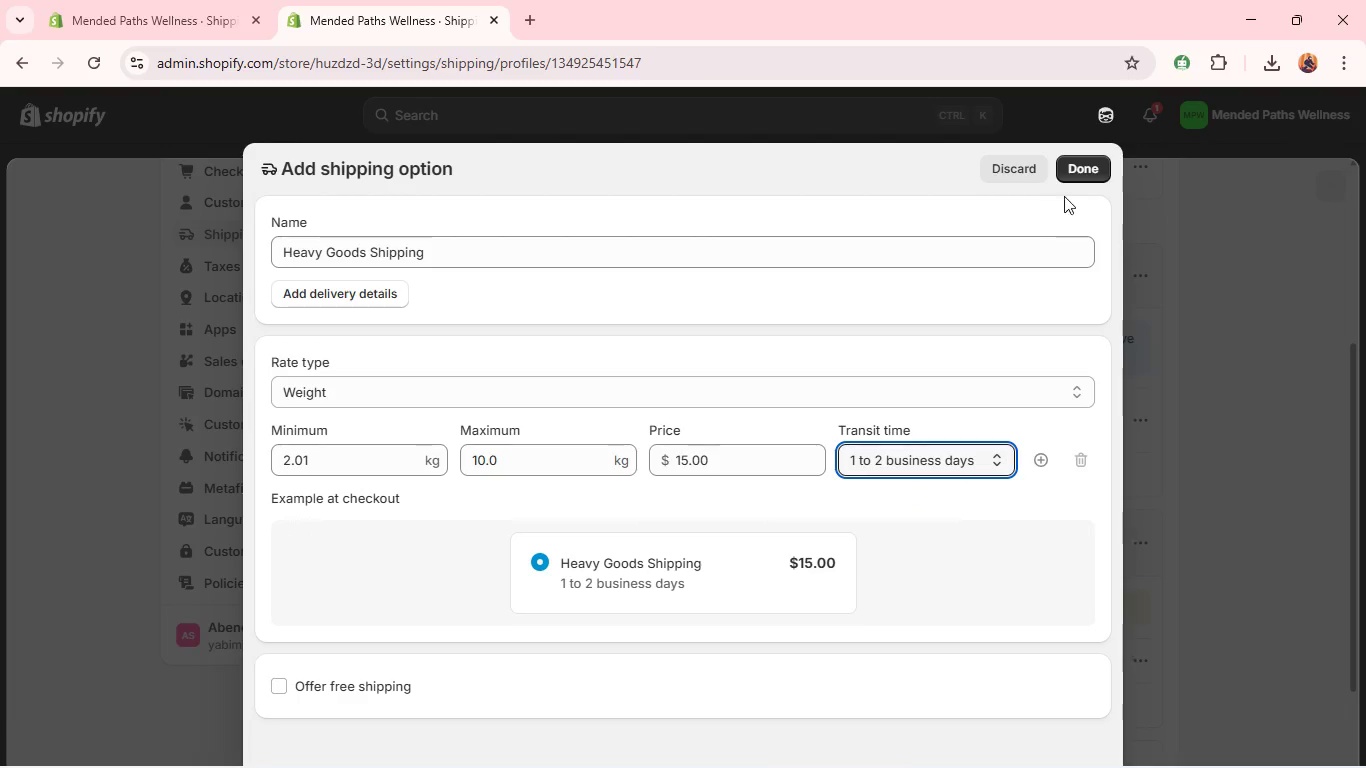 
left_click([1075, 171])
 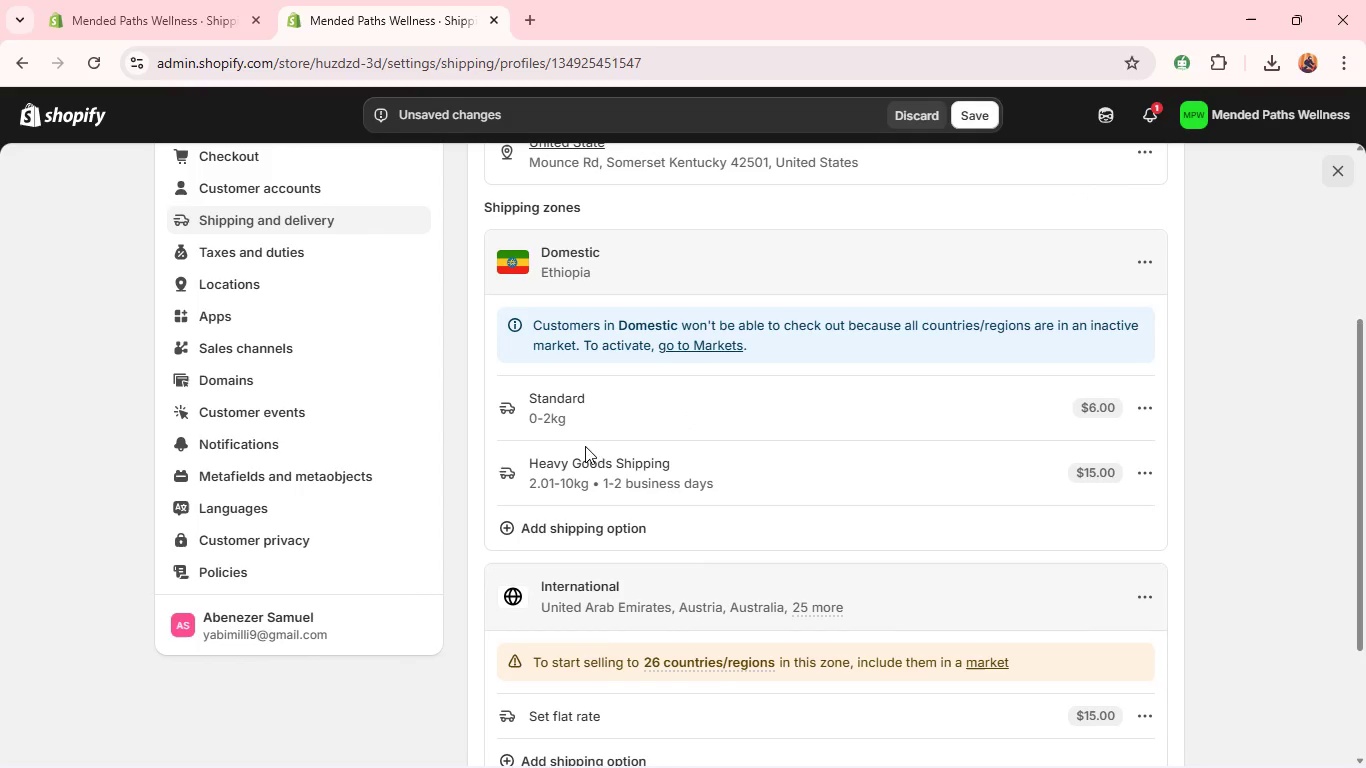 
wait(5.08)
 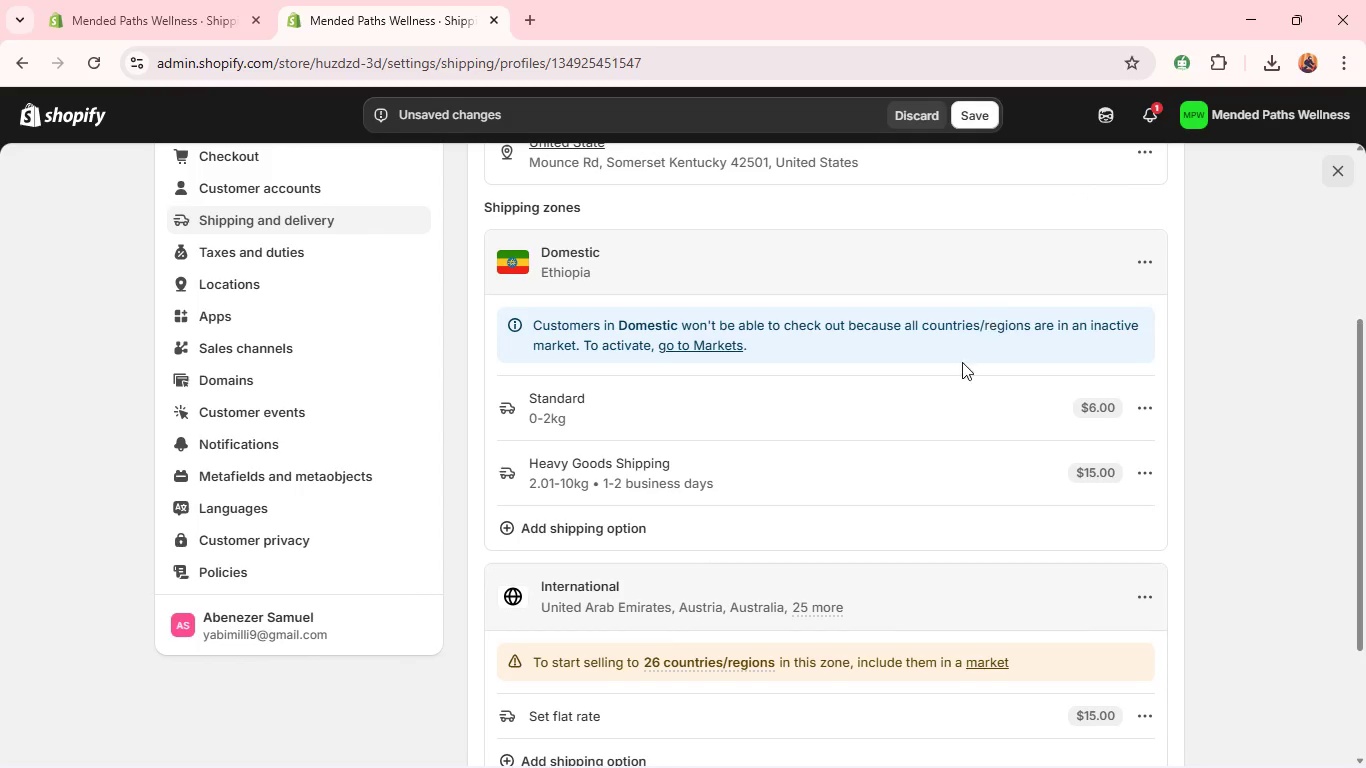 
left_click([686, 522])
 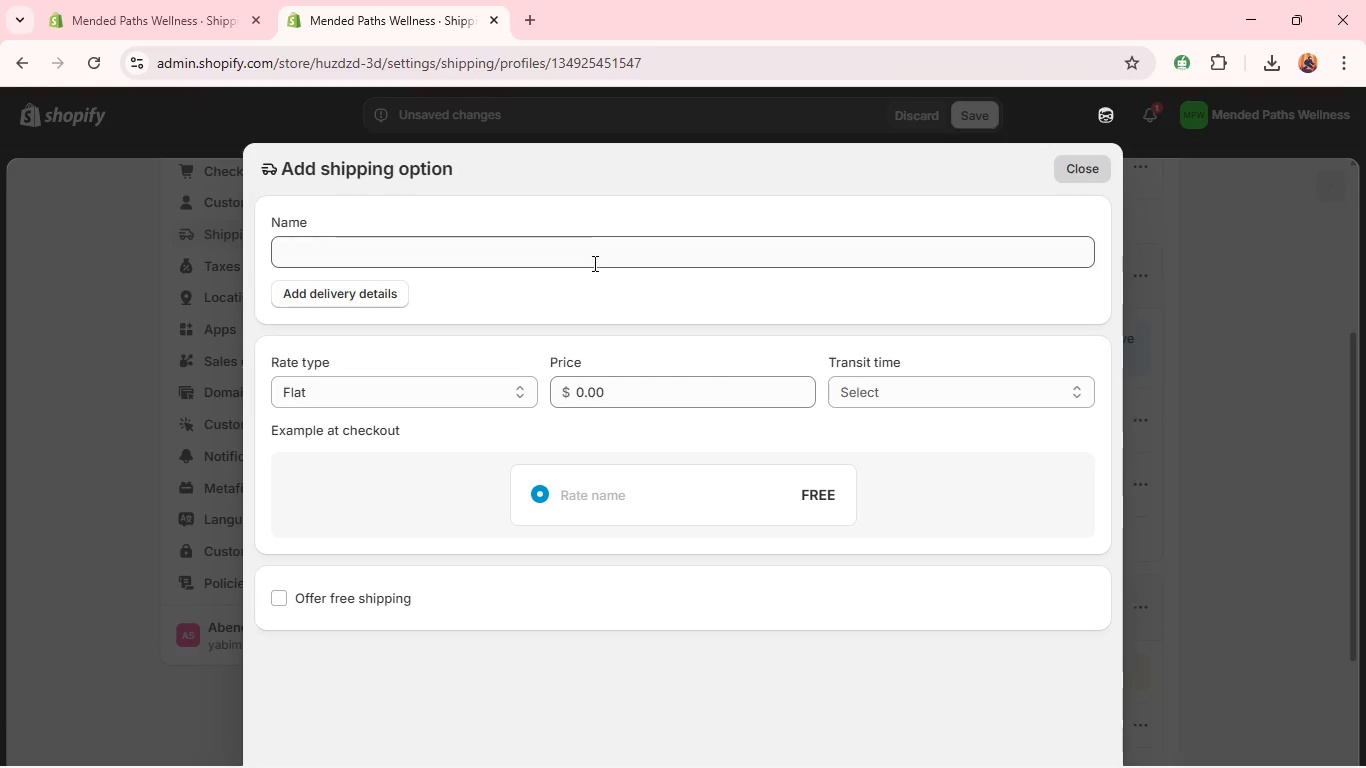 
left_click([590, 263])
 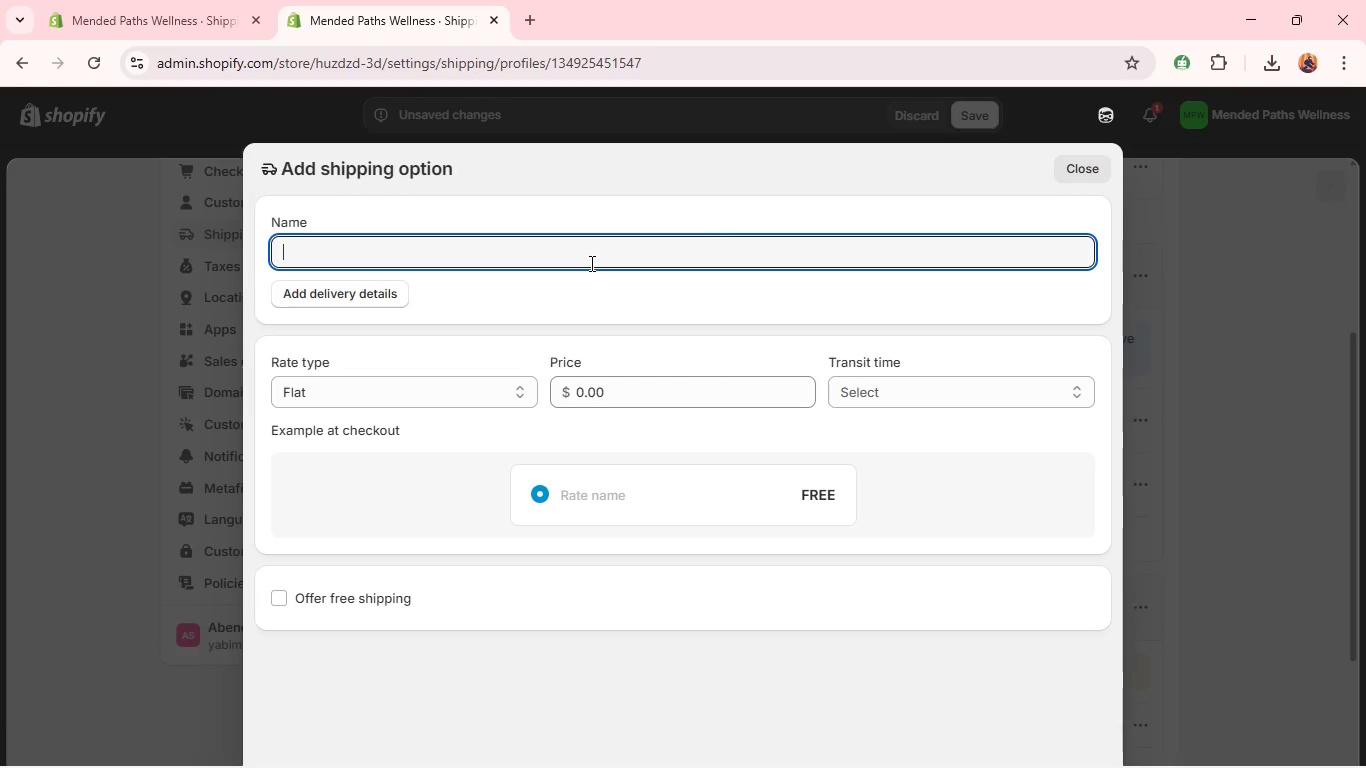 
type(Bulk Therapy Order)
 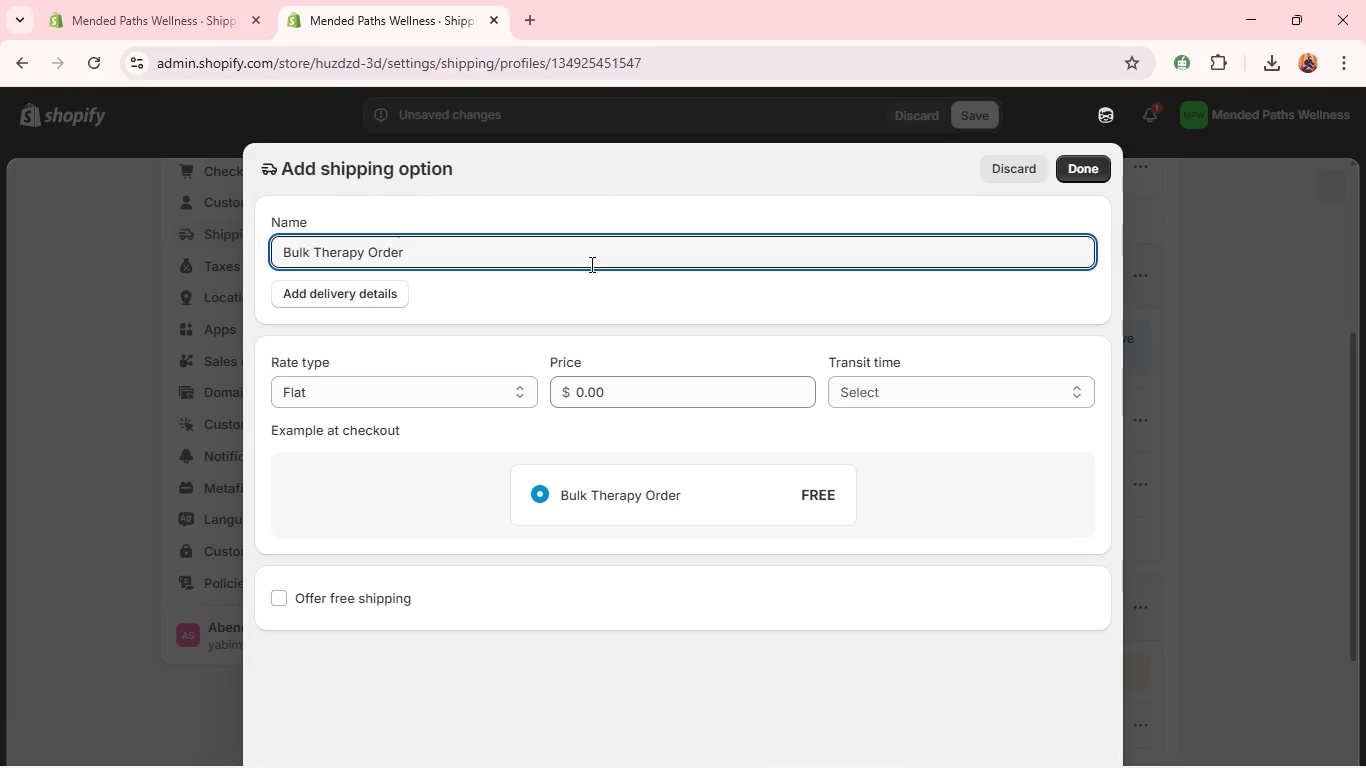 
left_click([468, 393])
 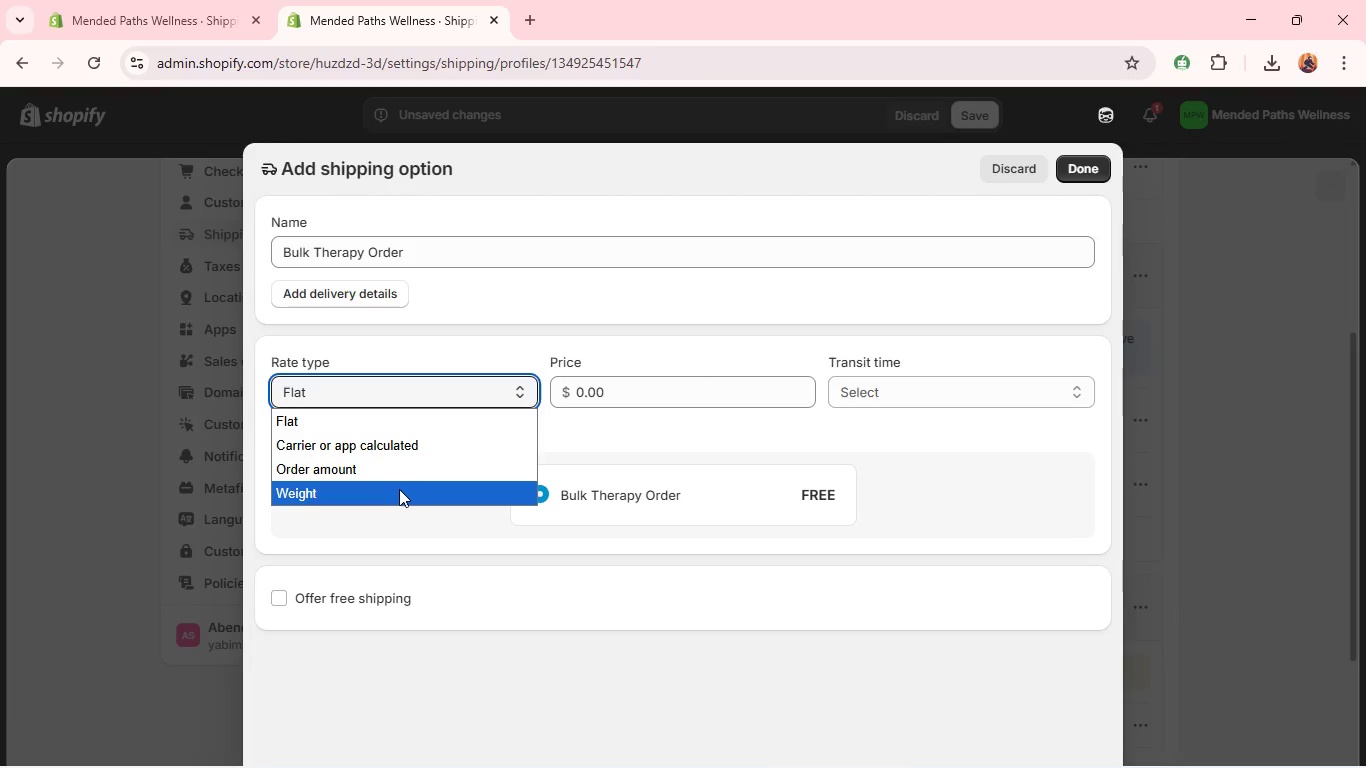 
left_click([399, 489])
 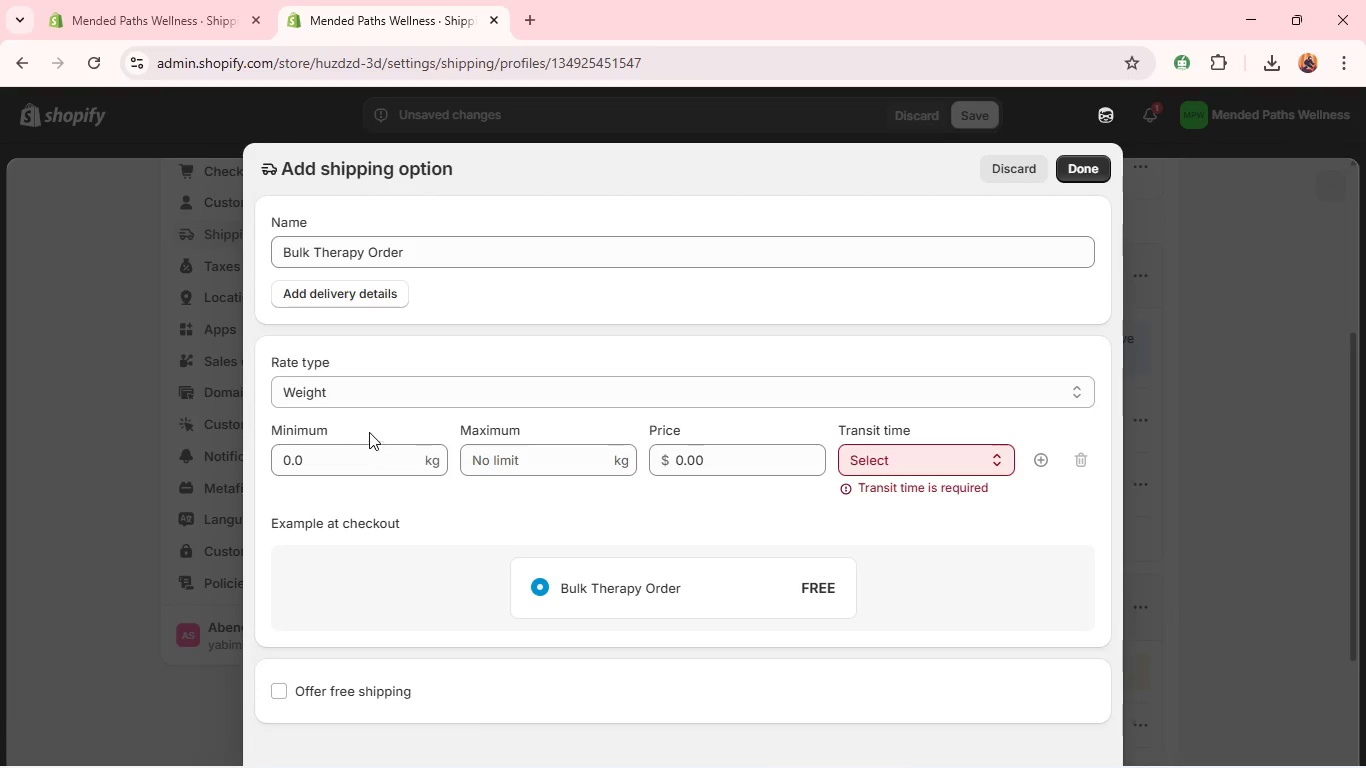 
left_click([353, 461])
 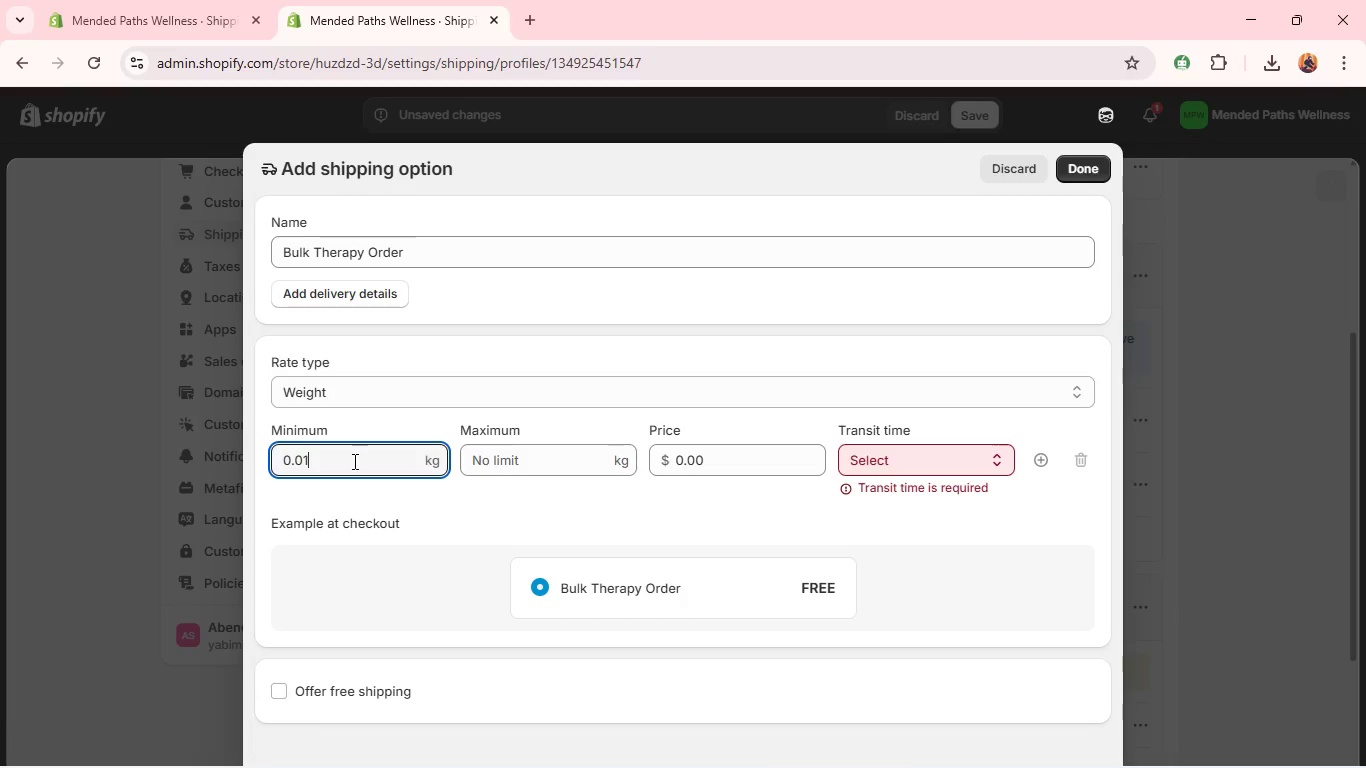 
type(10.)
key(Backspace)
type(10.01)
 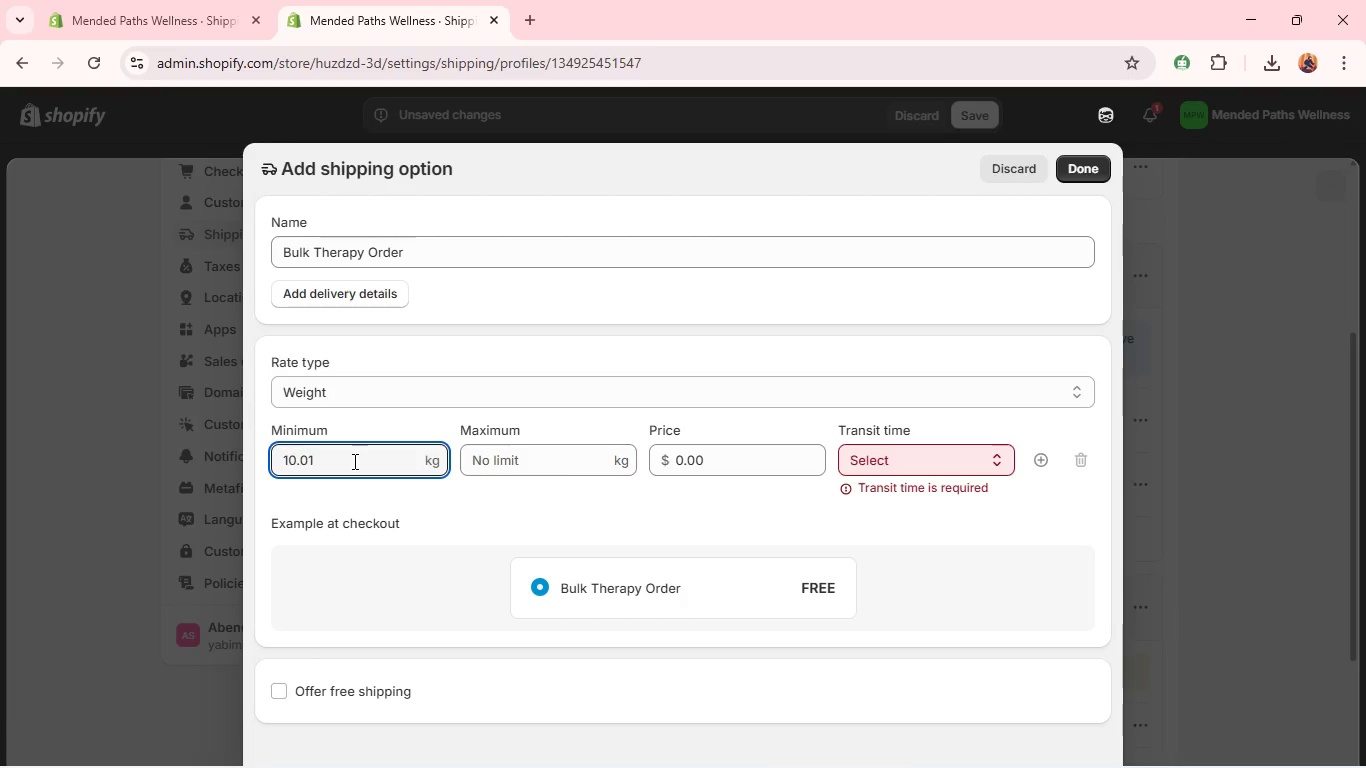 
left_click([891, 470])
 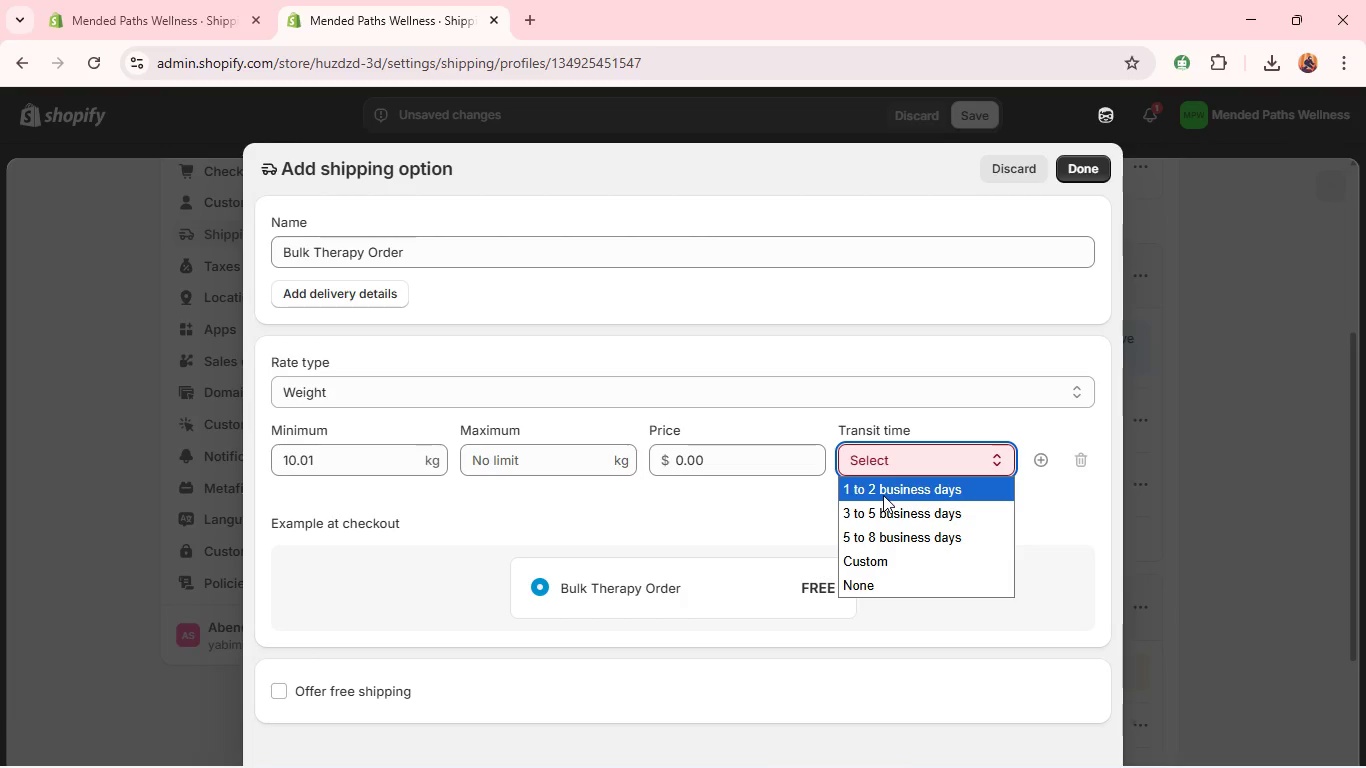 
left_click([883, 495])
 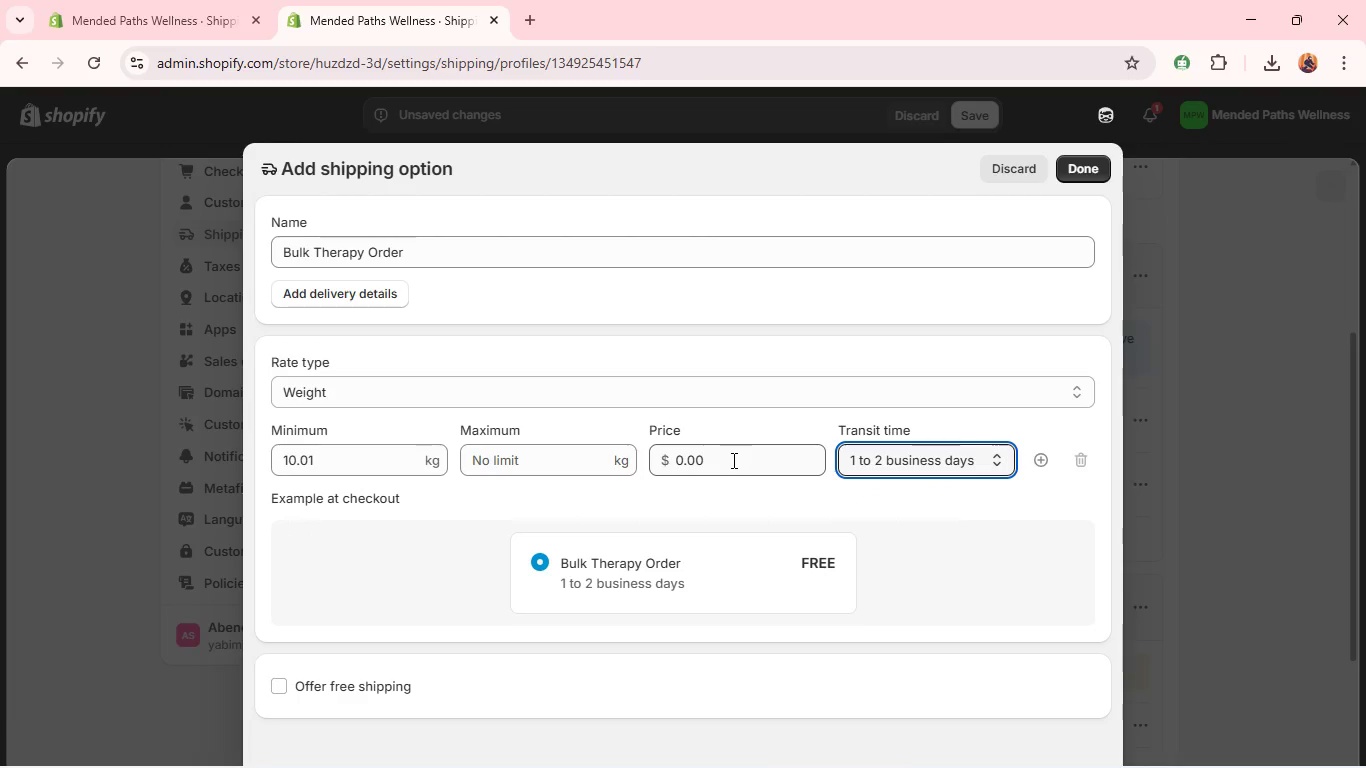 
left_click([732, 460])
 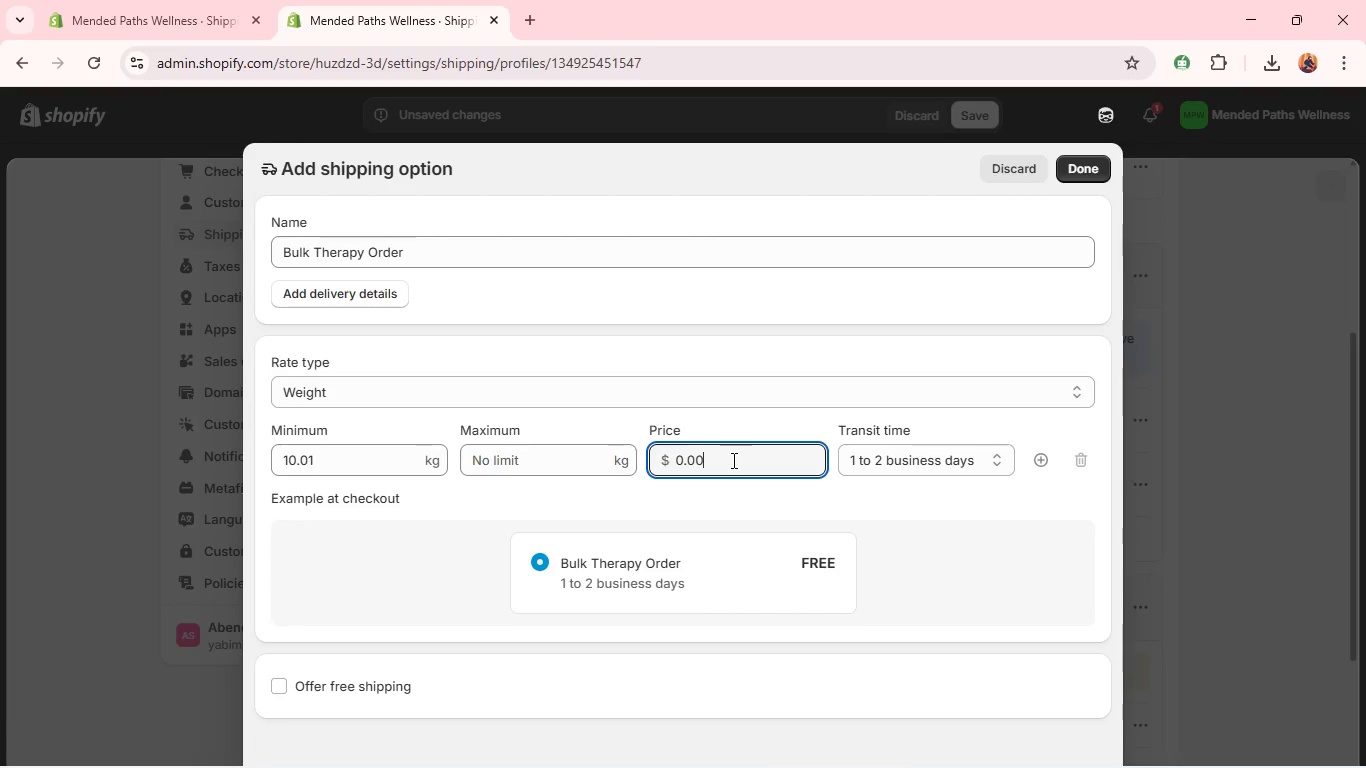 
double_click([732, 460])
 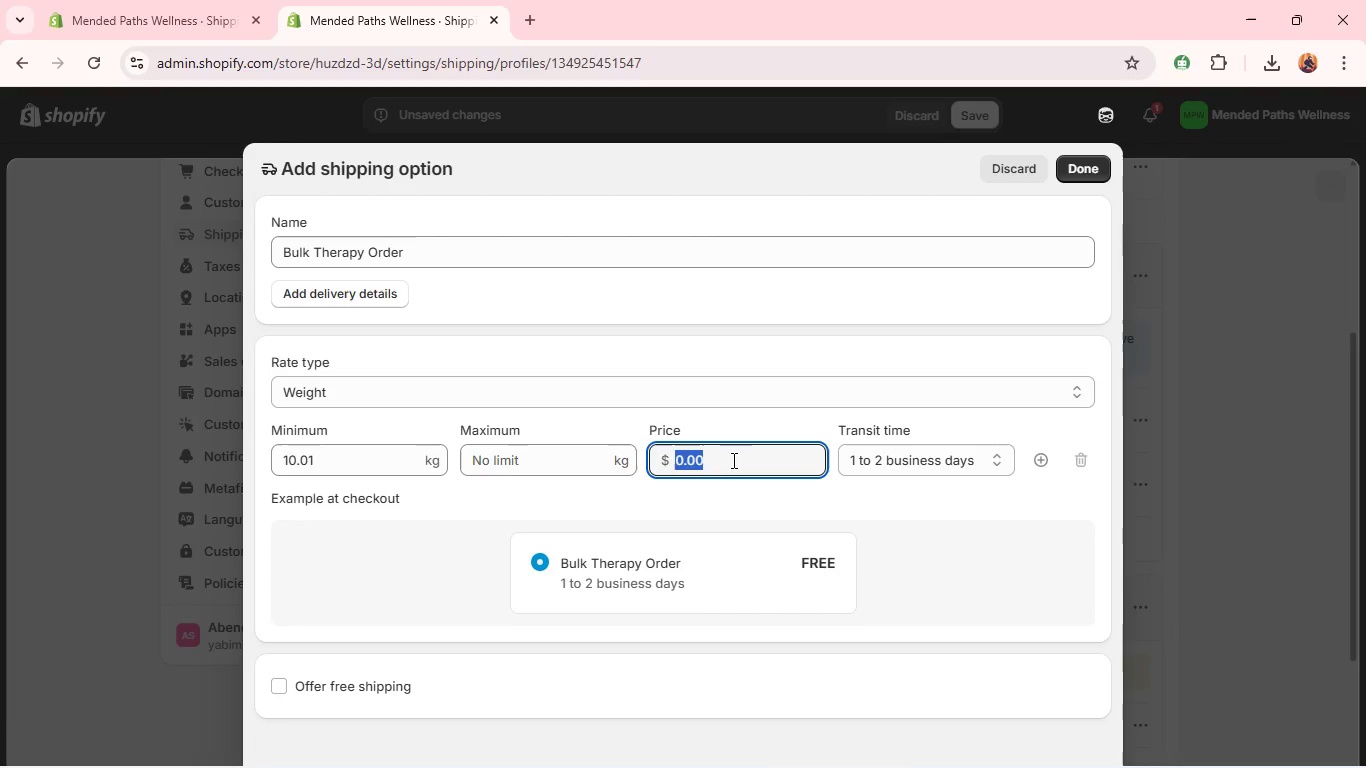 
triple_click([732, 460])
 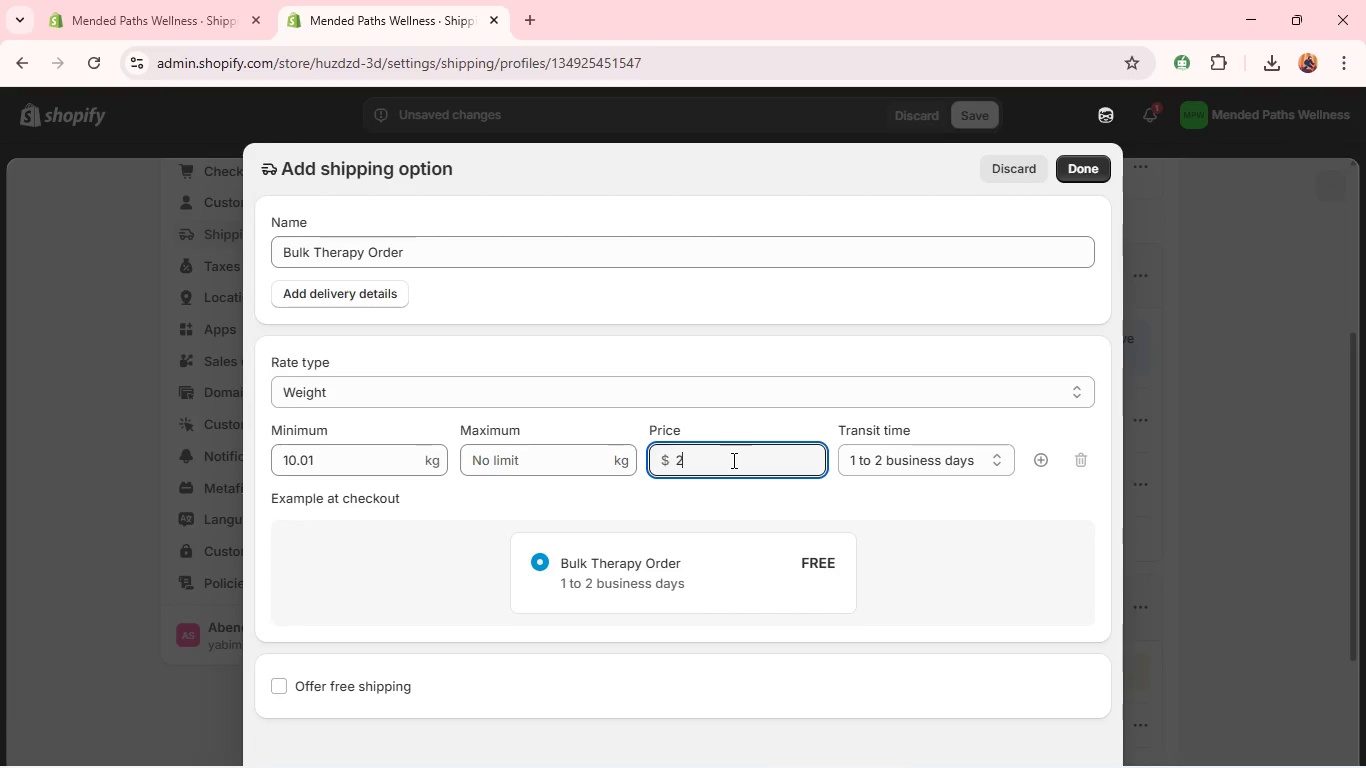 
type(25)
 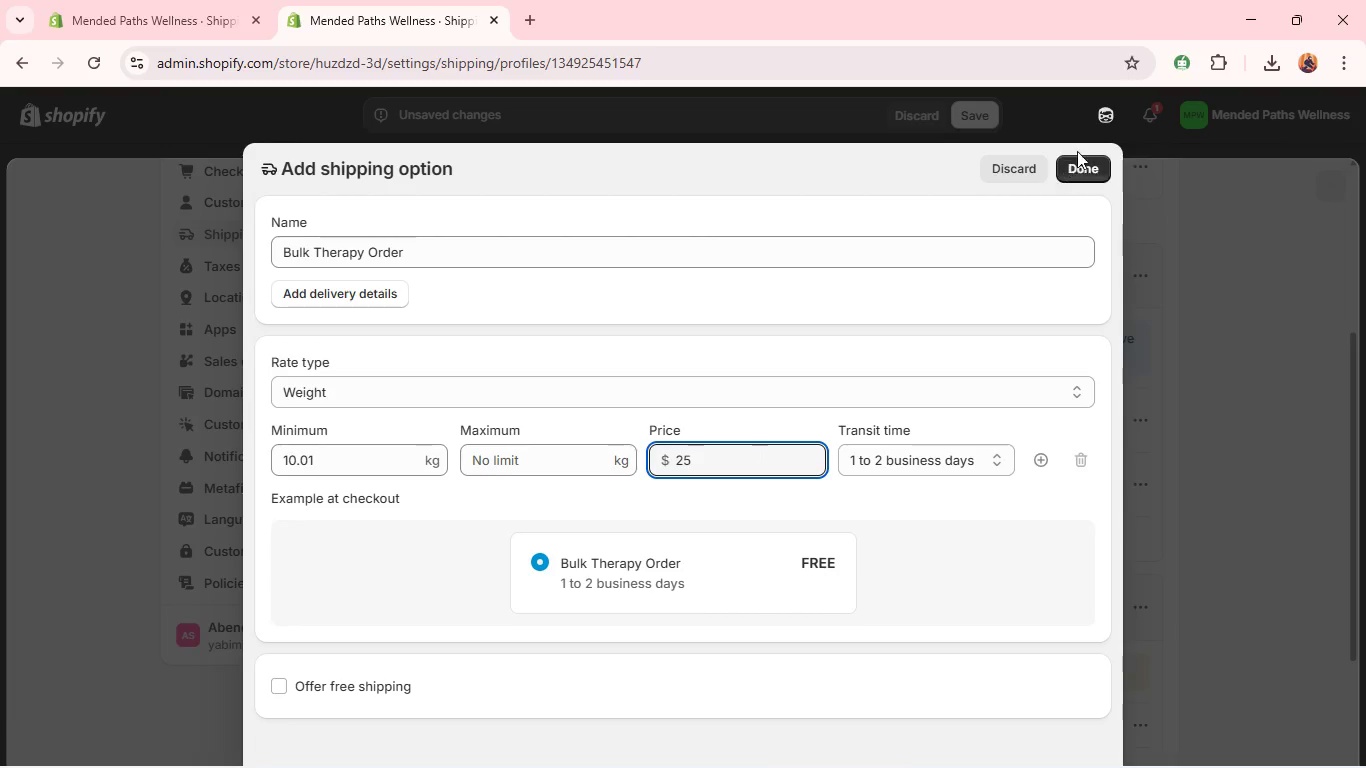 
left_click([1085, 169])
 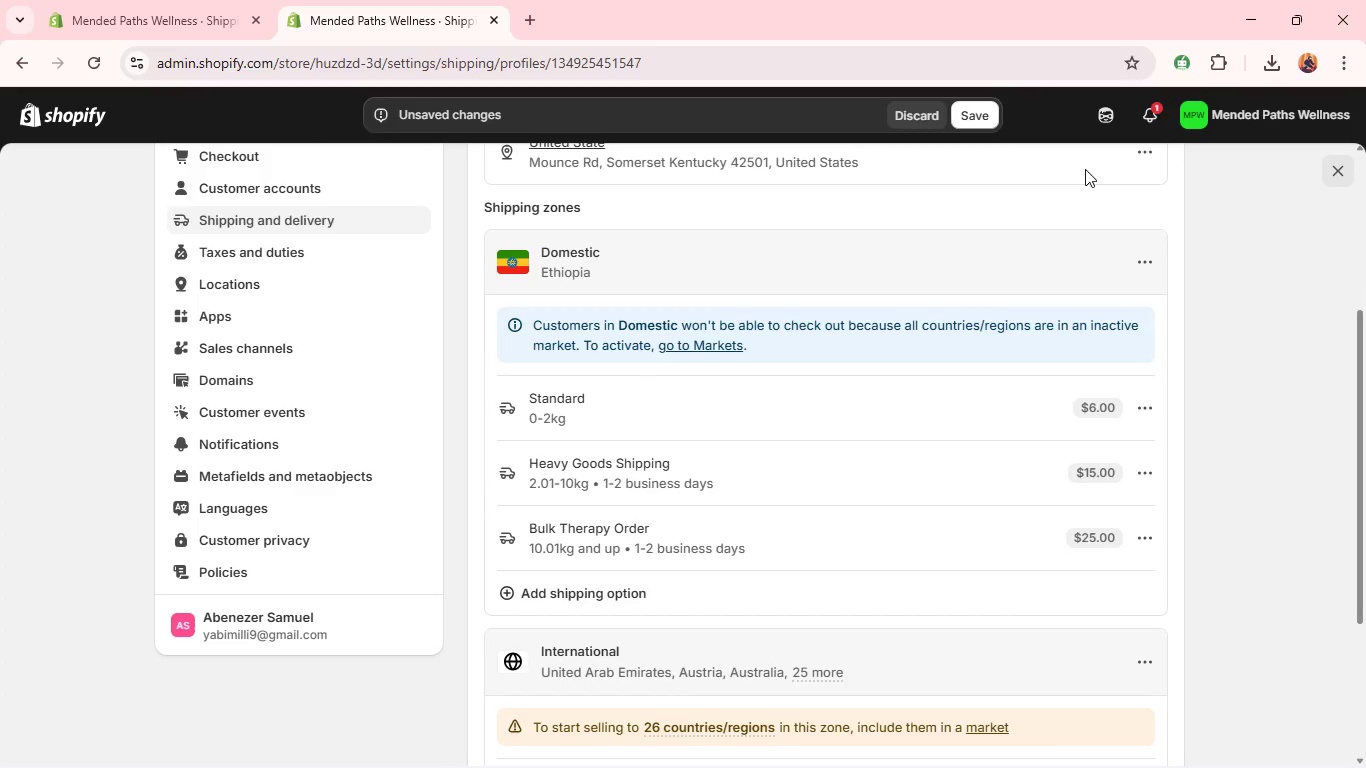 
wait(10.2)
 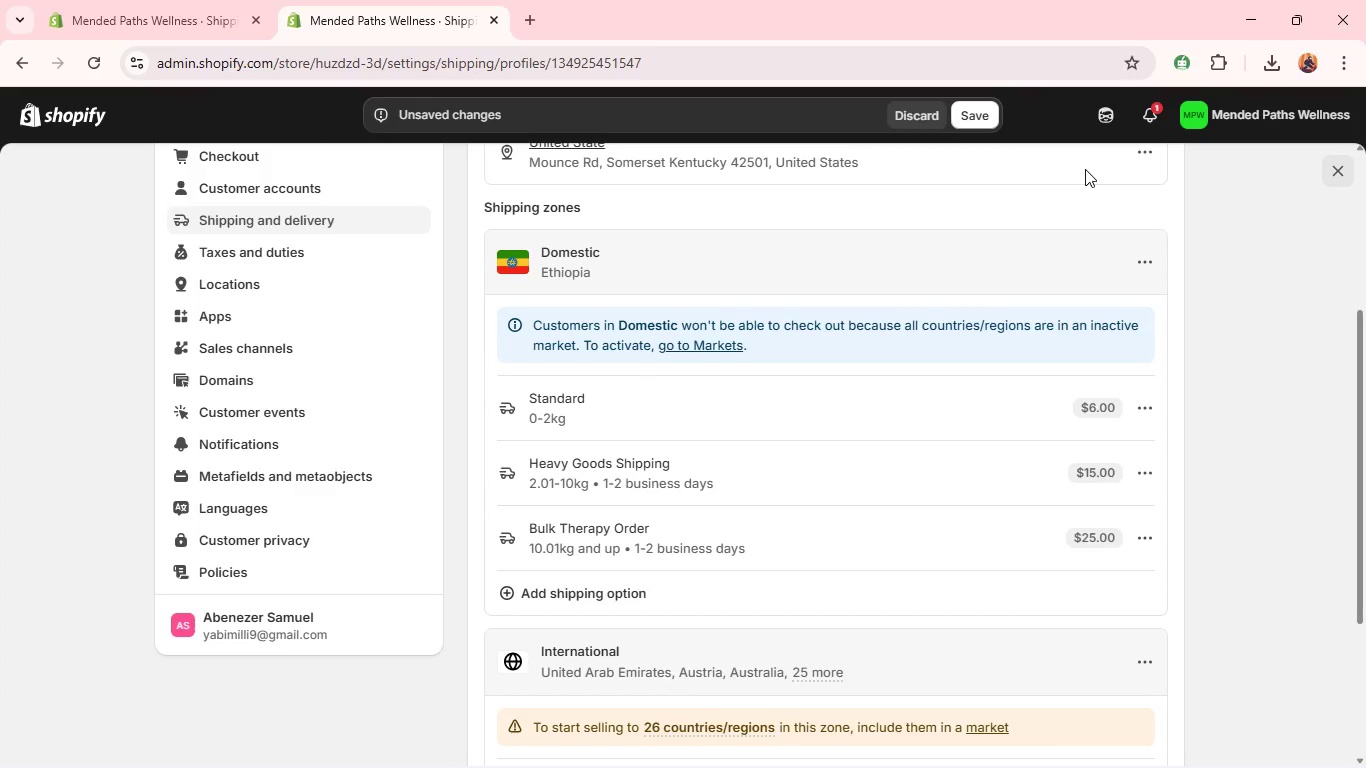 
left_click([905, 593])
 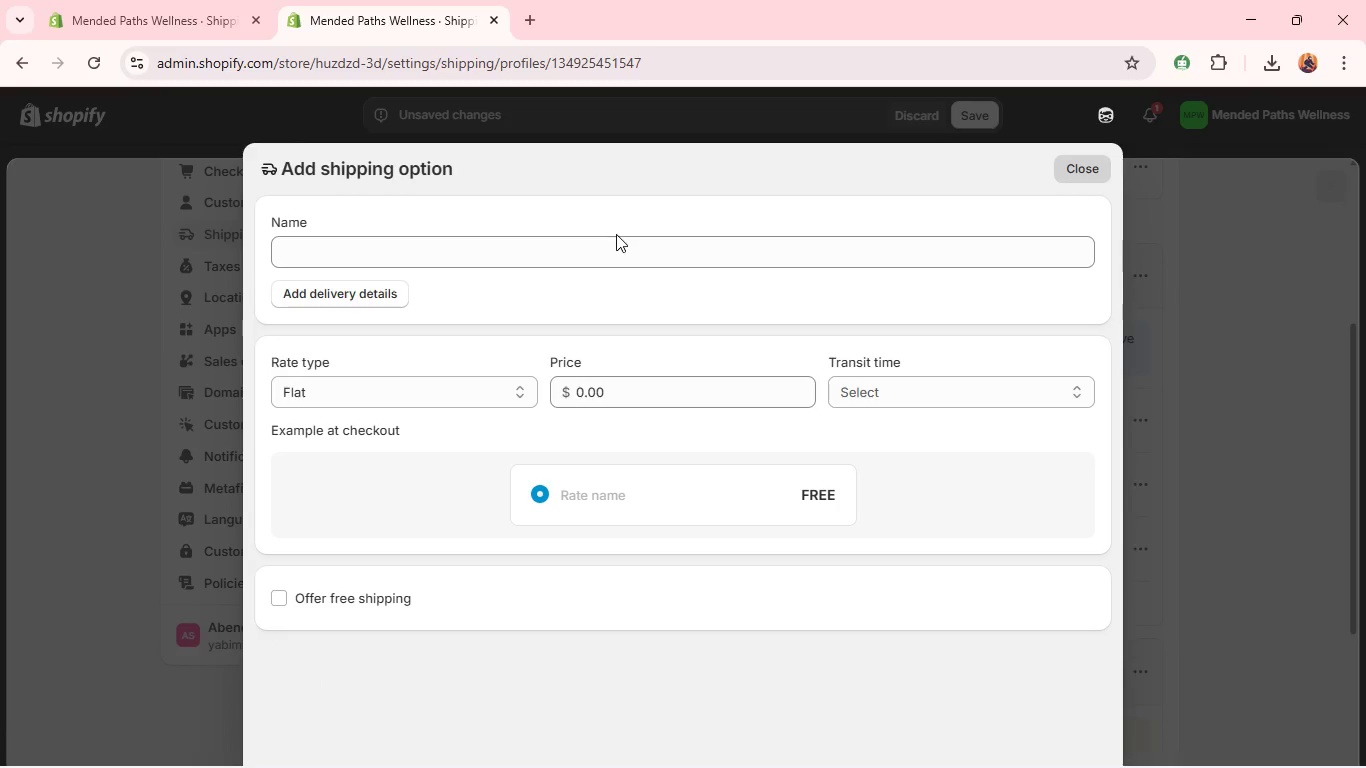 
left_click([597, 245])
 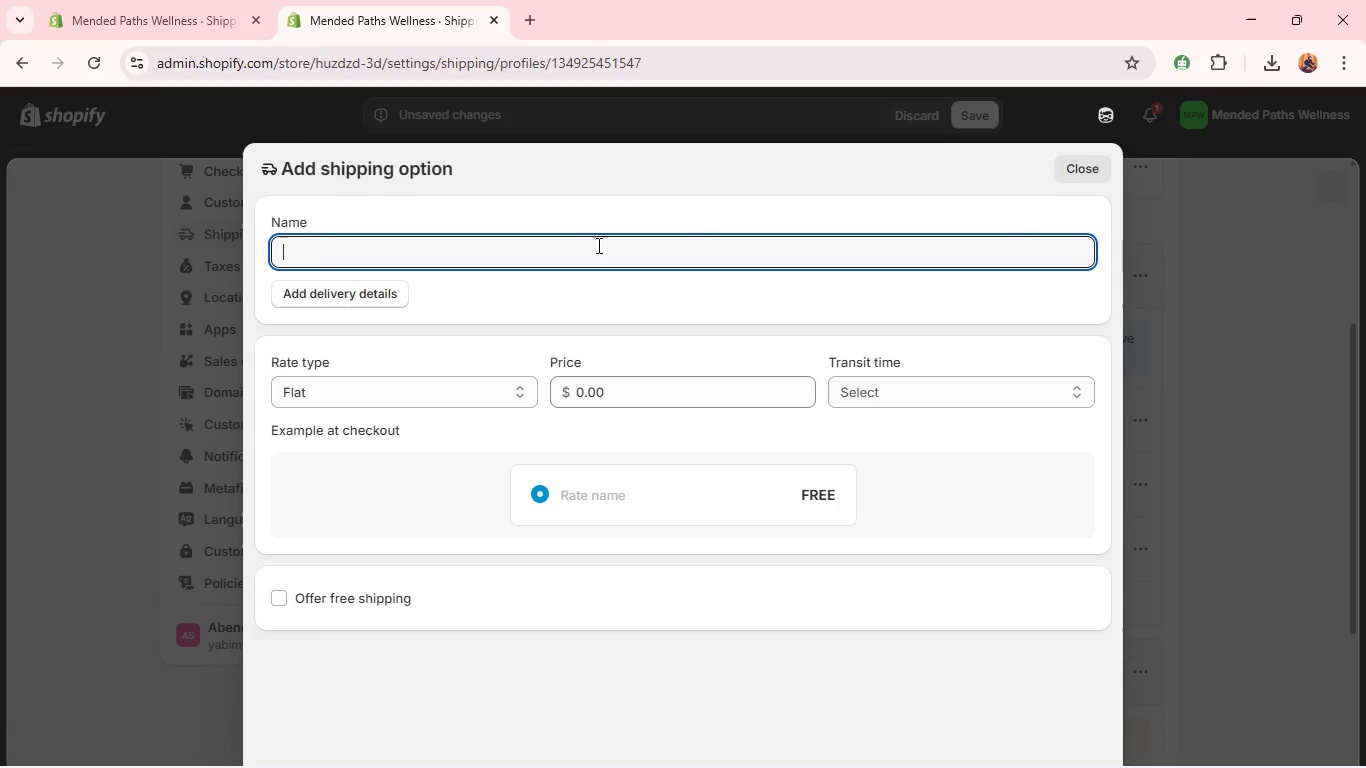 
type(Free Shipping)
 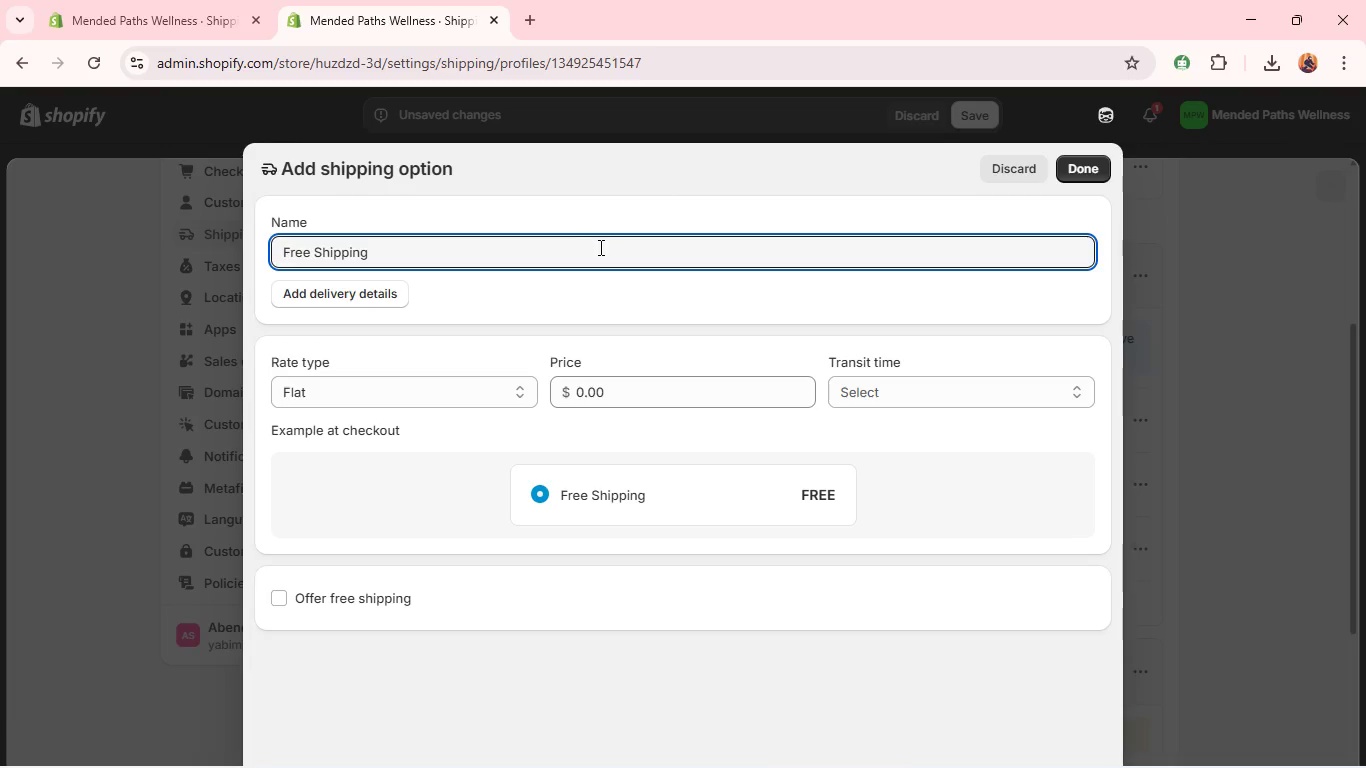 
wait(5.61)
 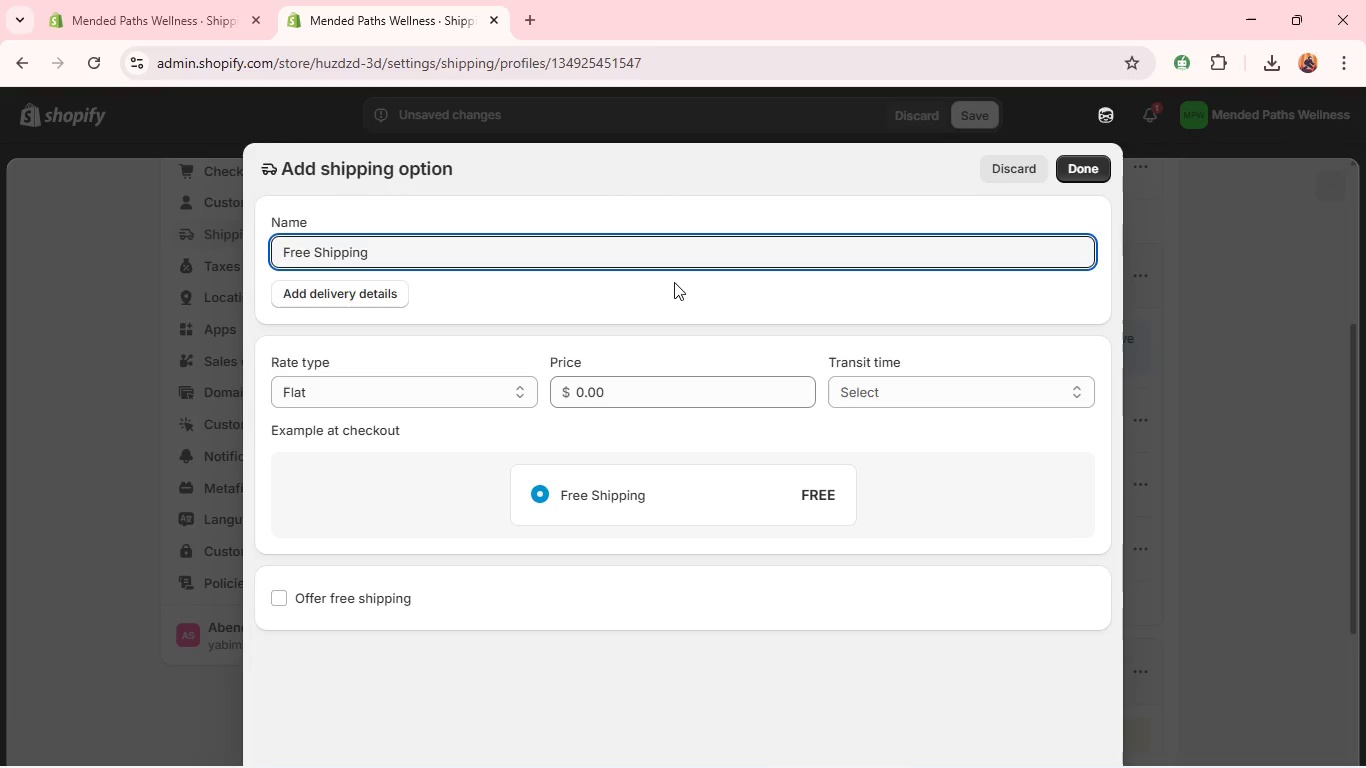 
left_click([385, 586])
 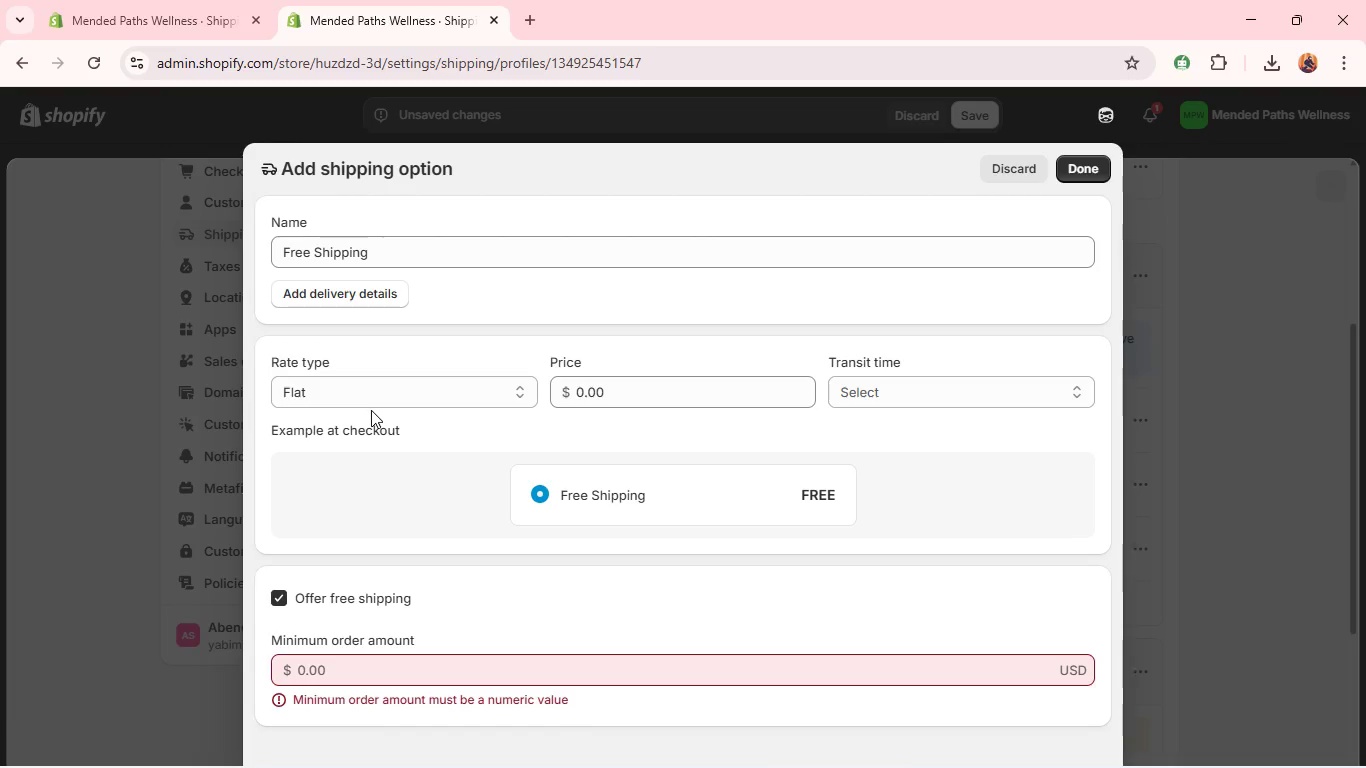 
wait(12.31)
 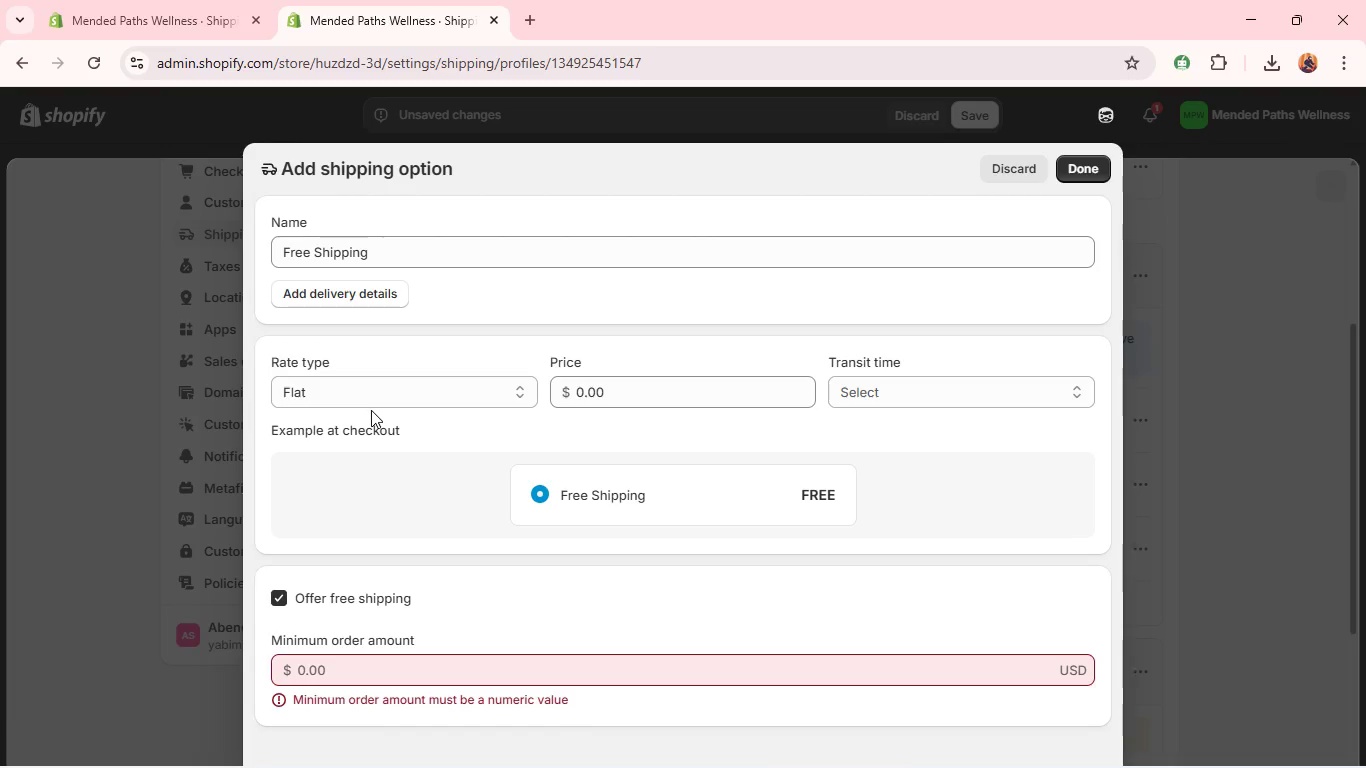 
left_click([371, 410])
 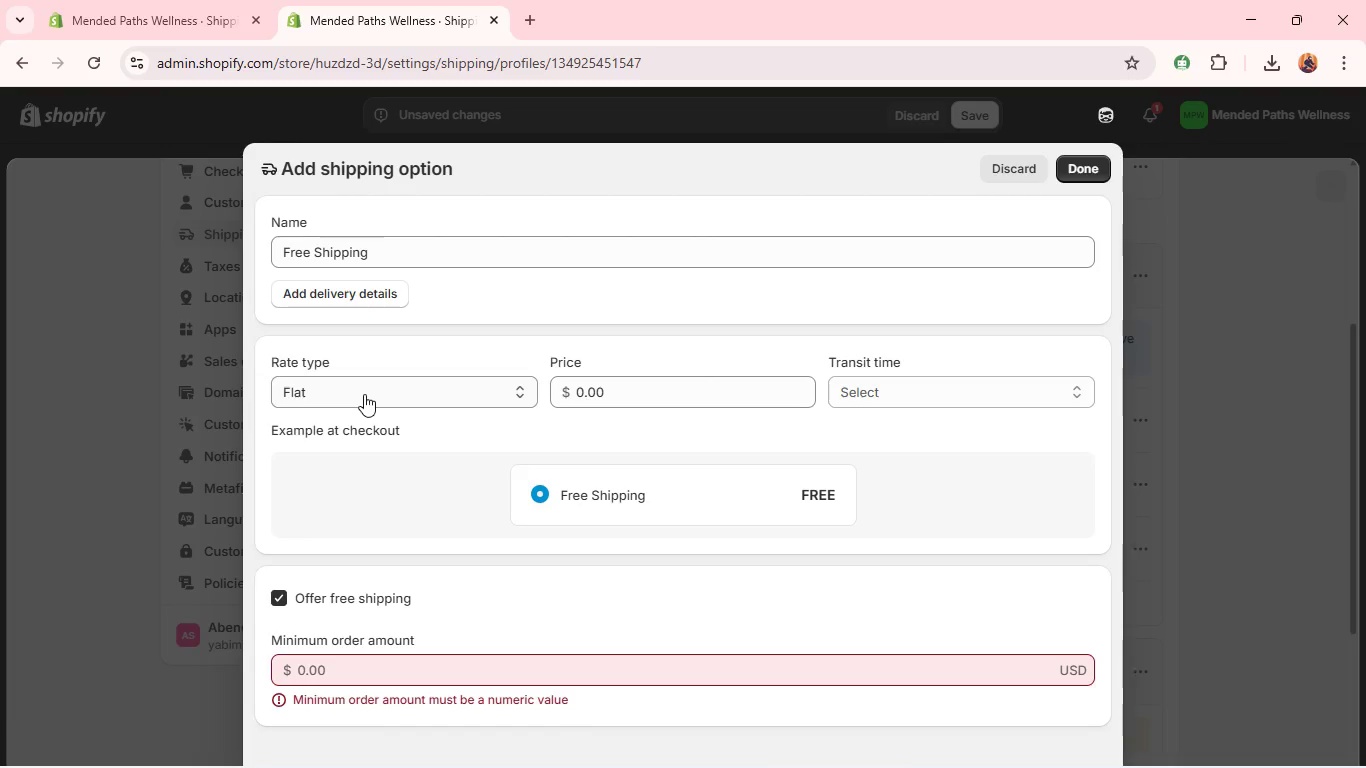 
left_click([364, 394])
 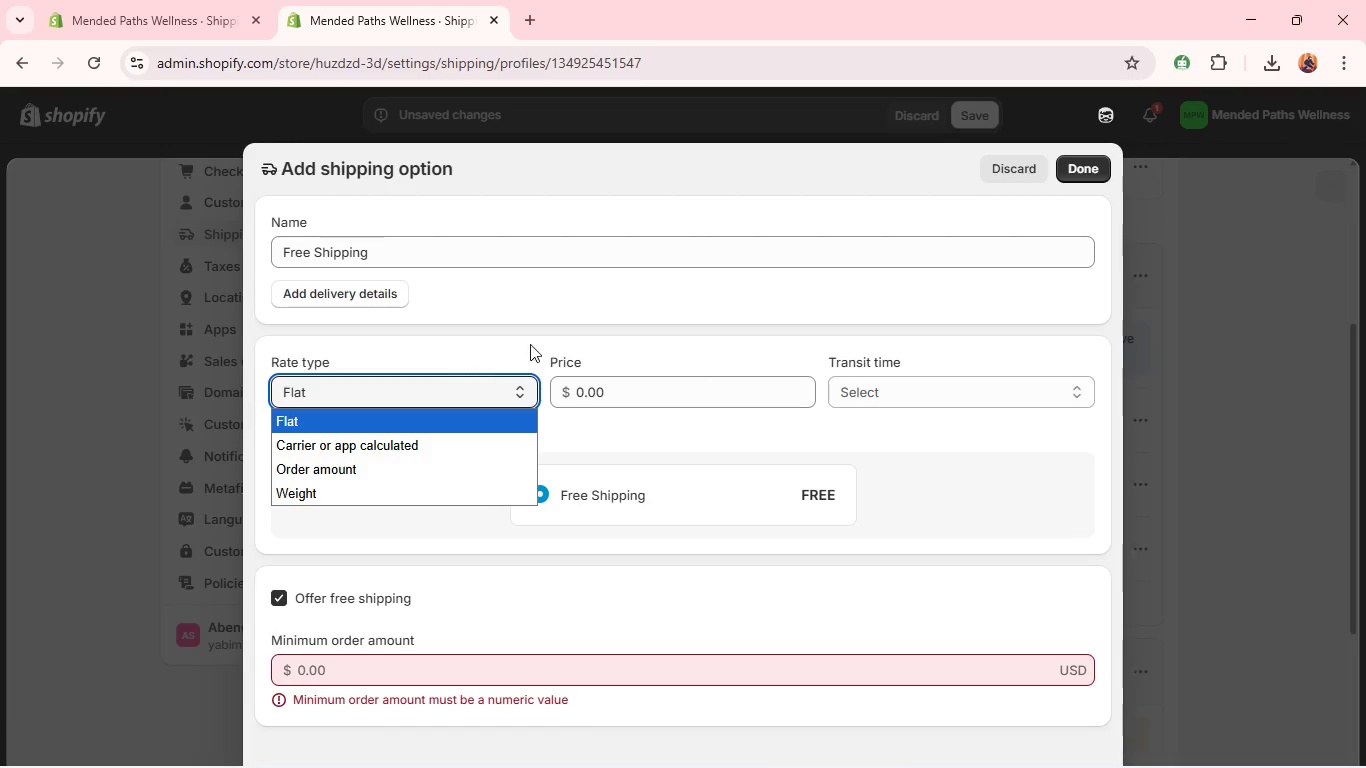 
wait(20.55)
 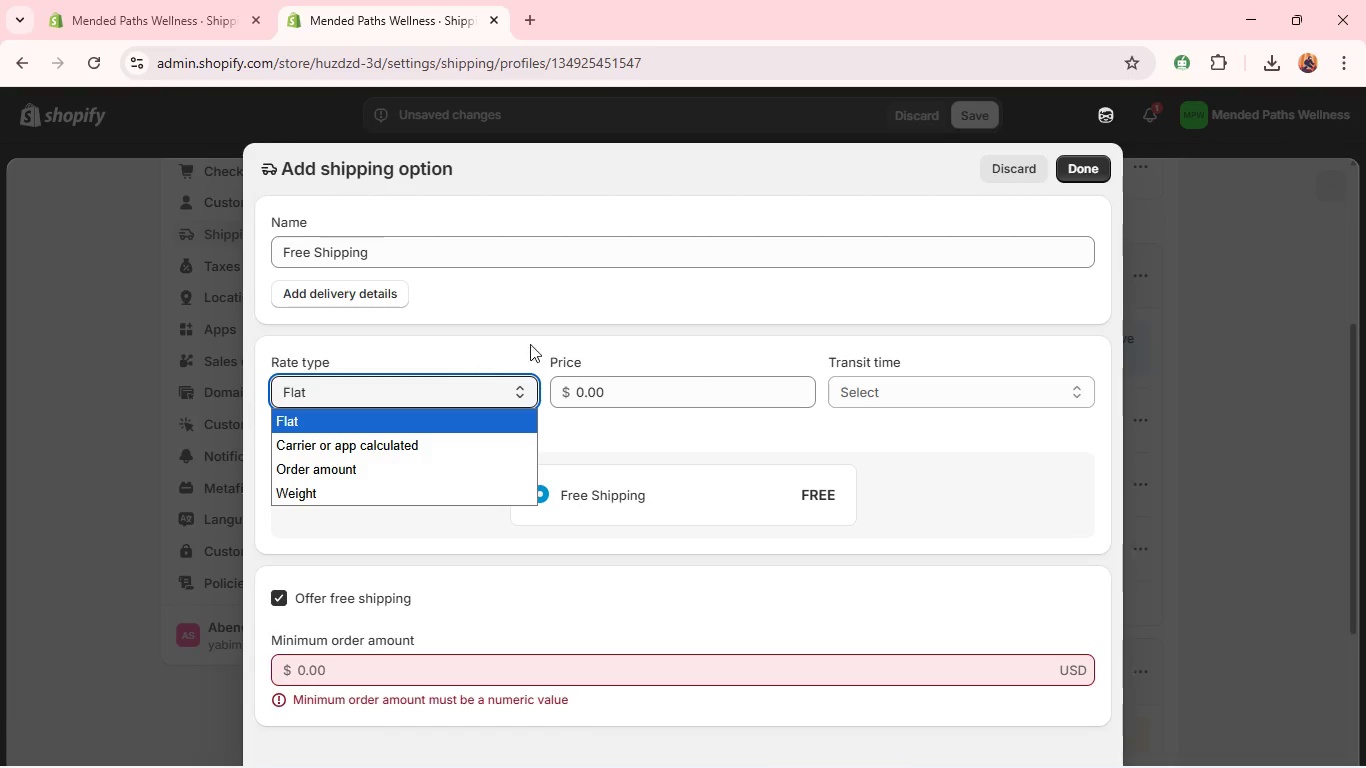 
left_click([435, 663])
 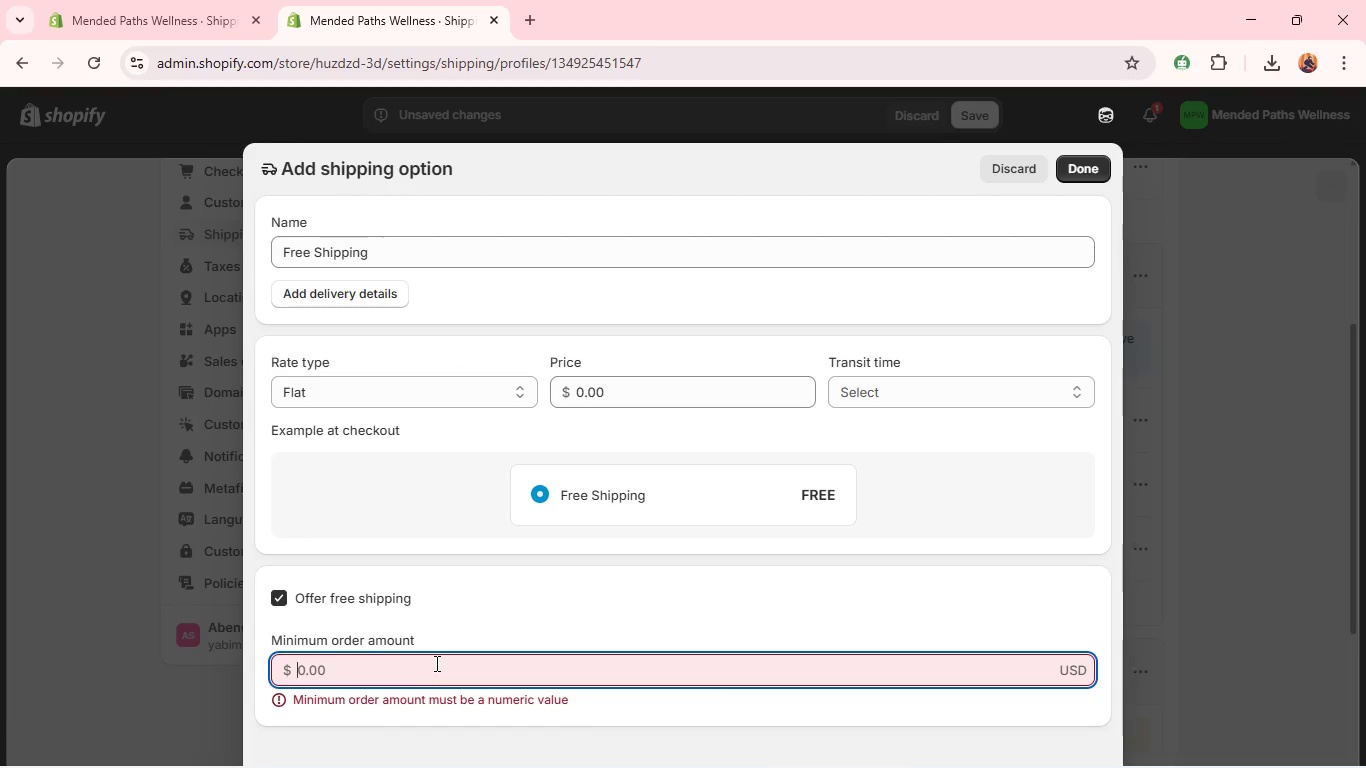 
type(120)
 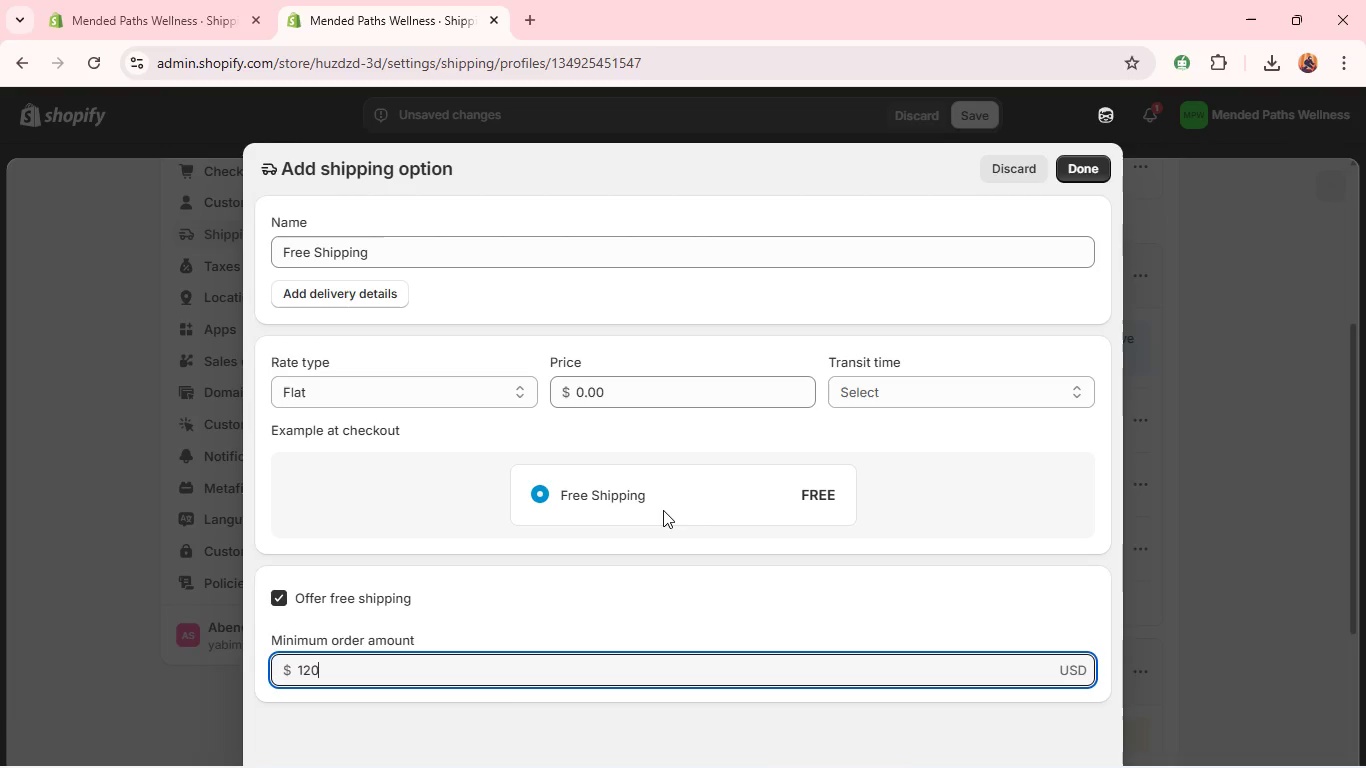 
wait(7.2)
 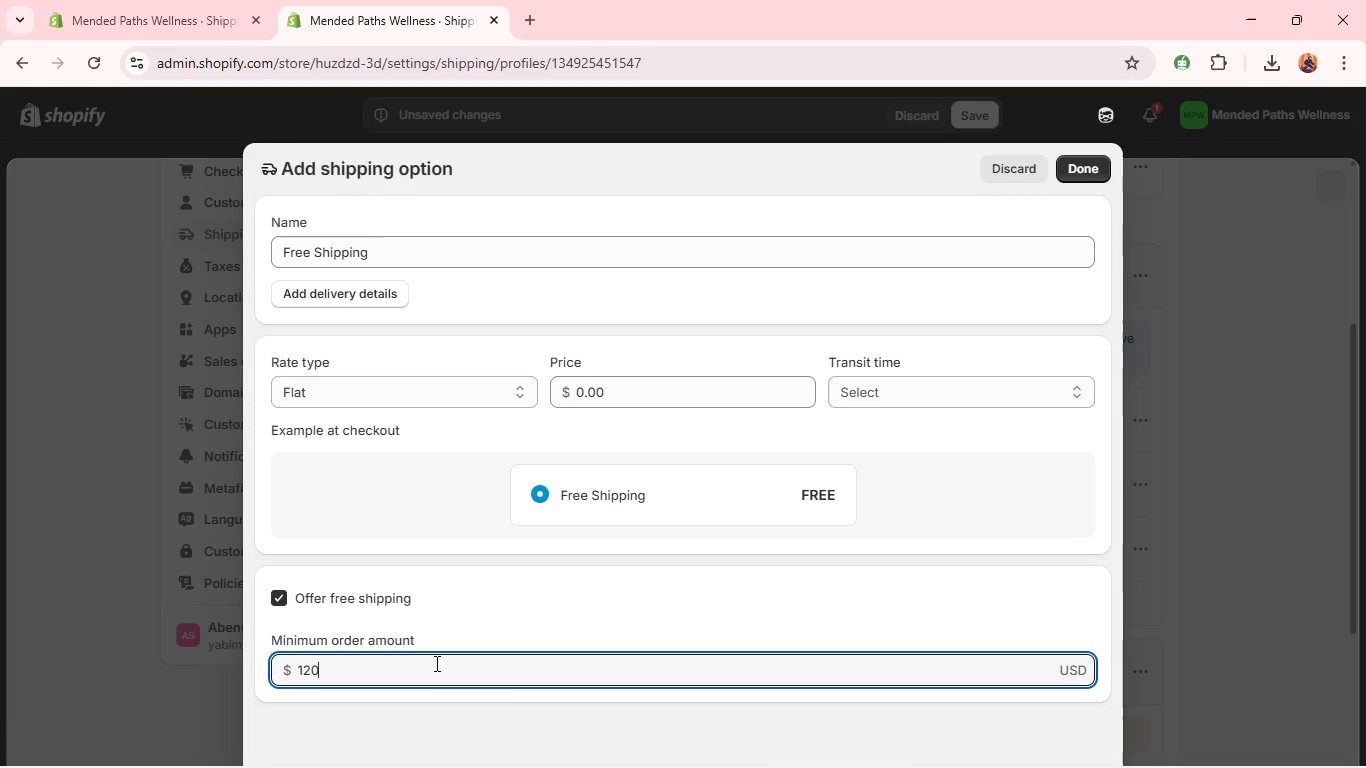 
left_click([1094, 154])
 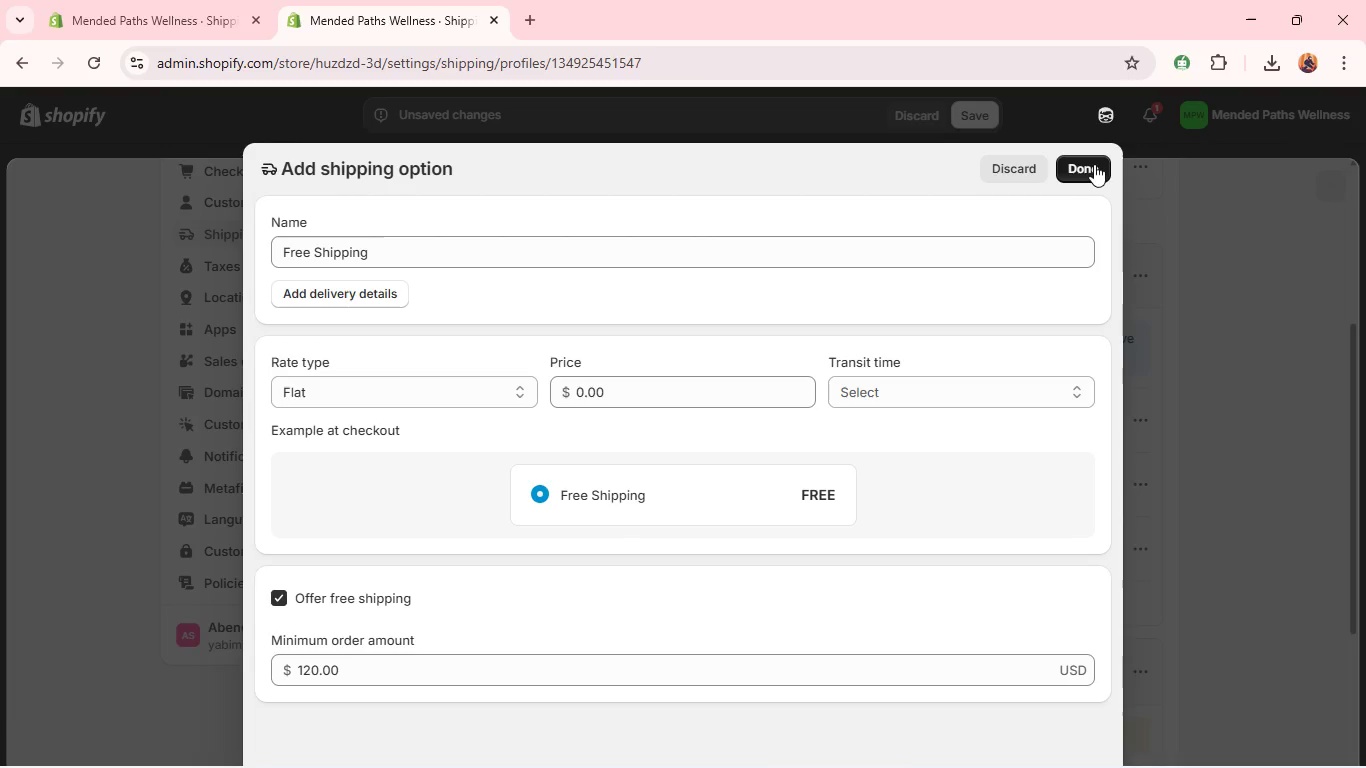 
left_click([1092, 177])
 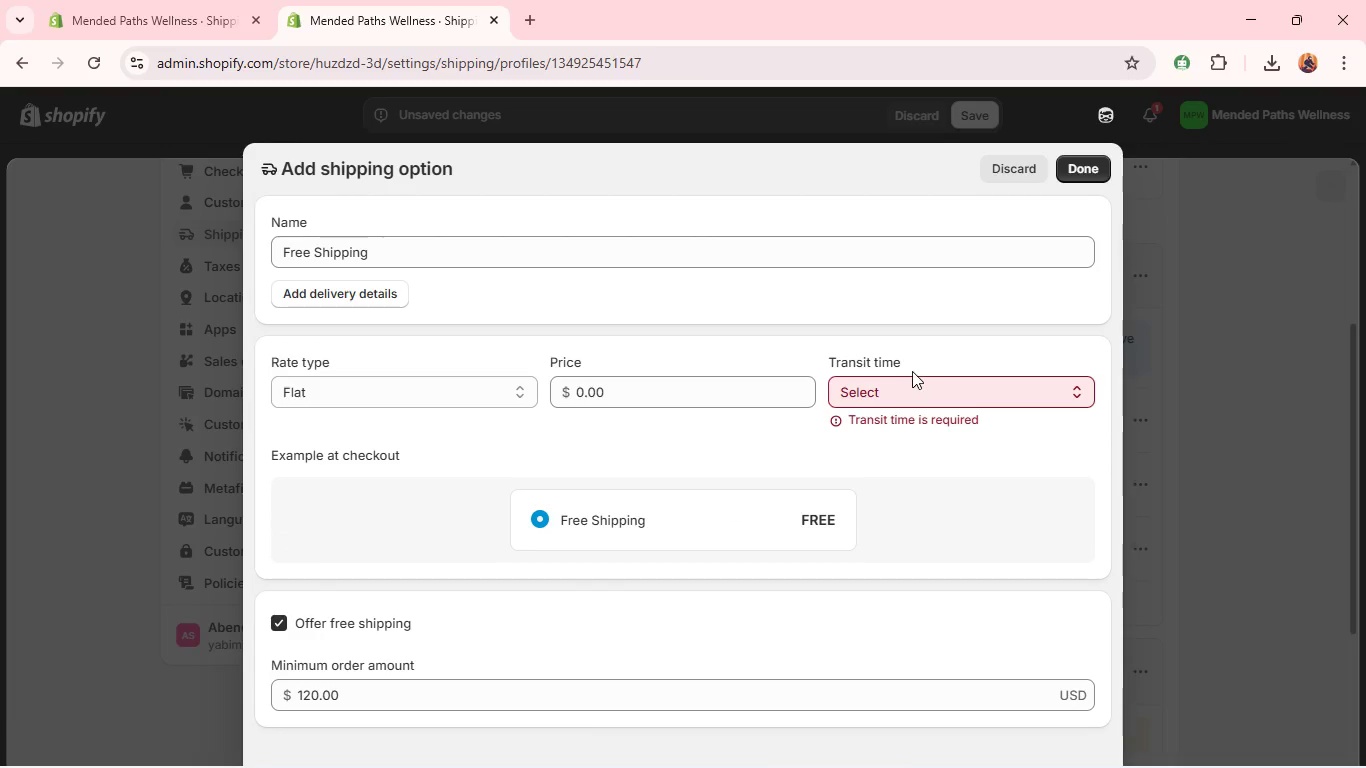 
left_click([913, 397])
 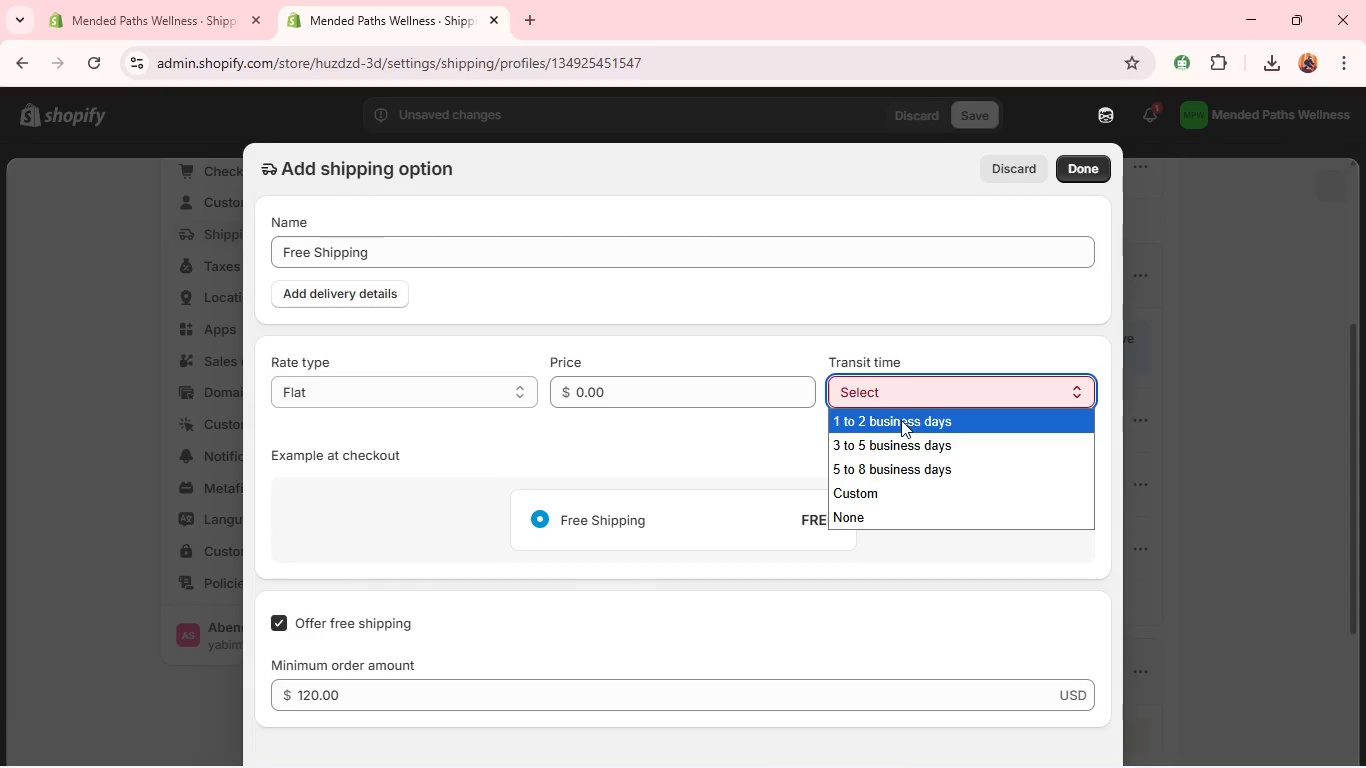 
left_click([901, 420])
 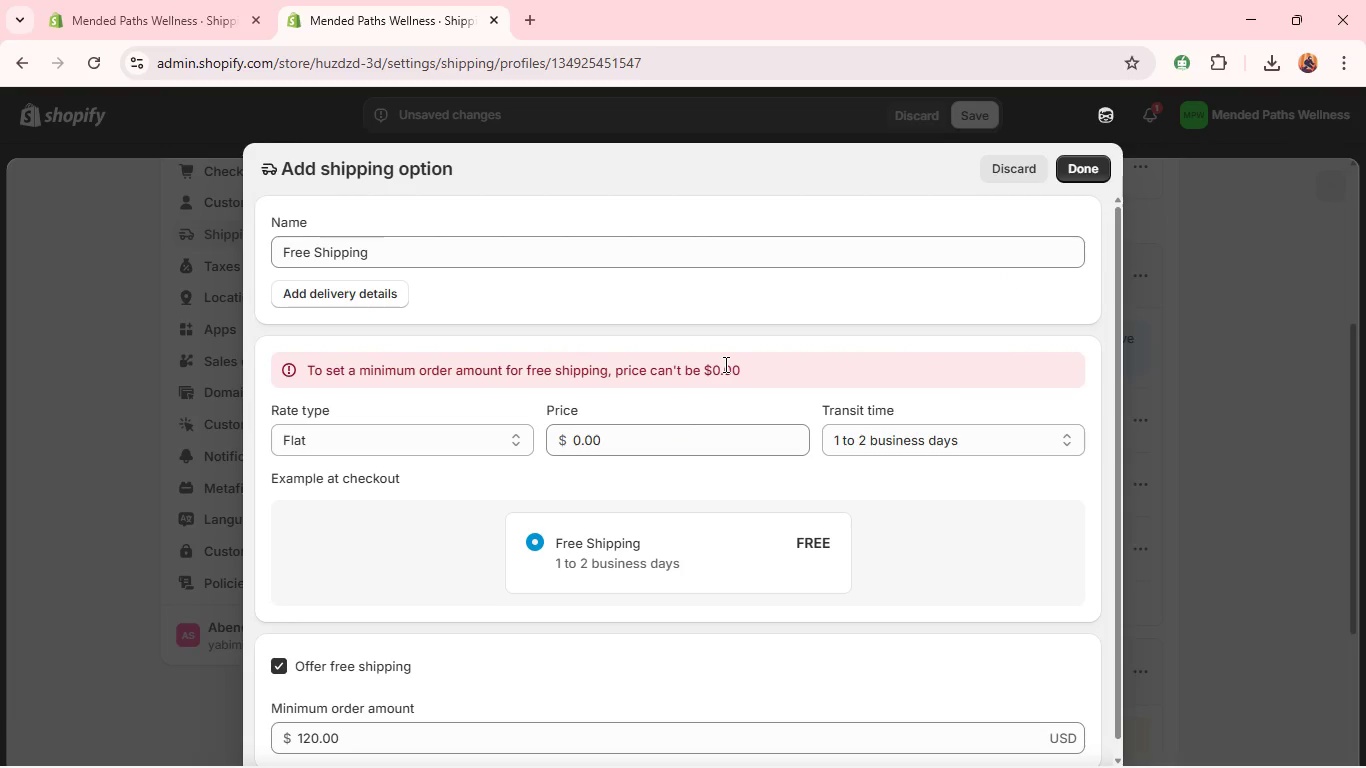 
wait(12.2)
 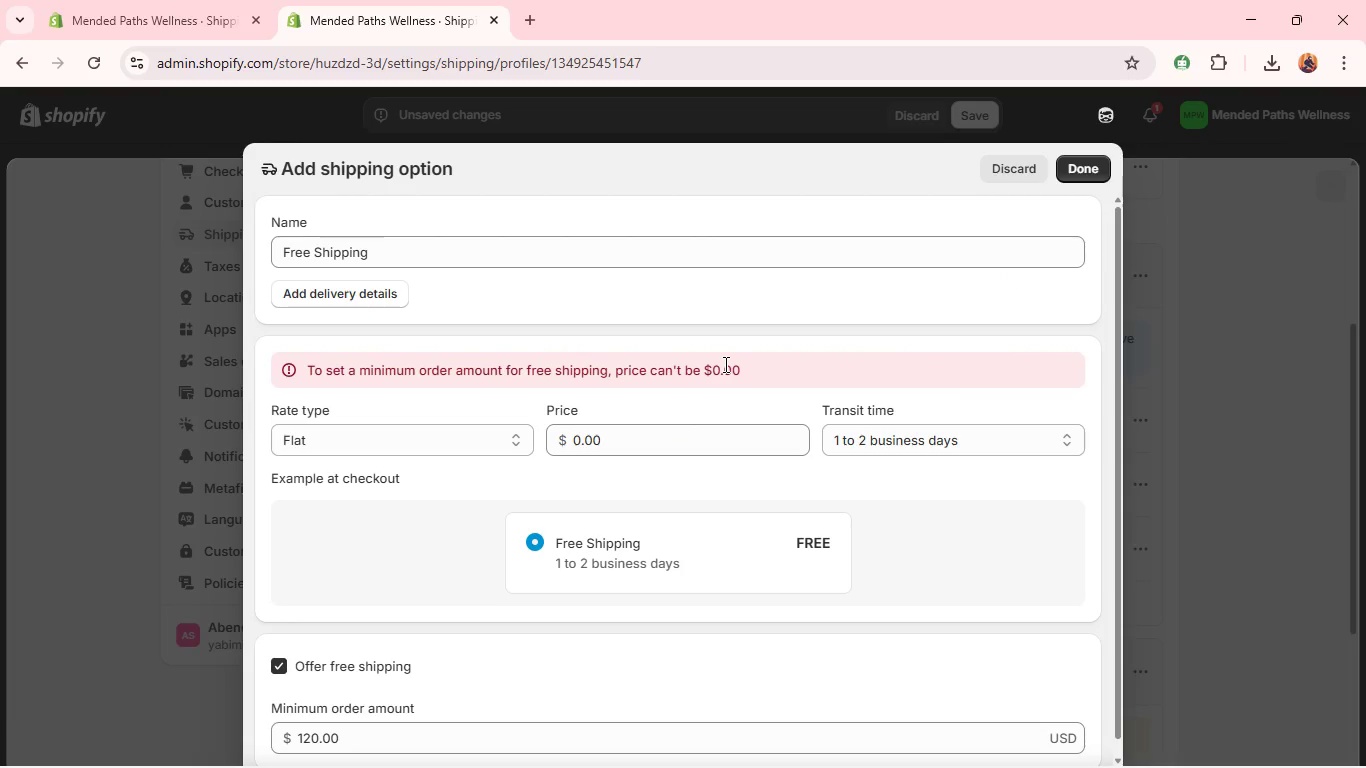 
left_click([1001, 162])
 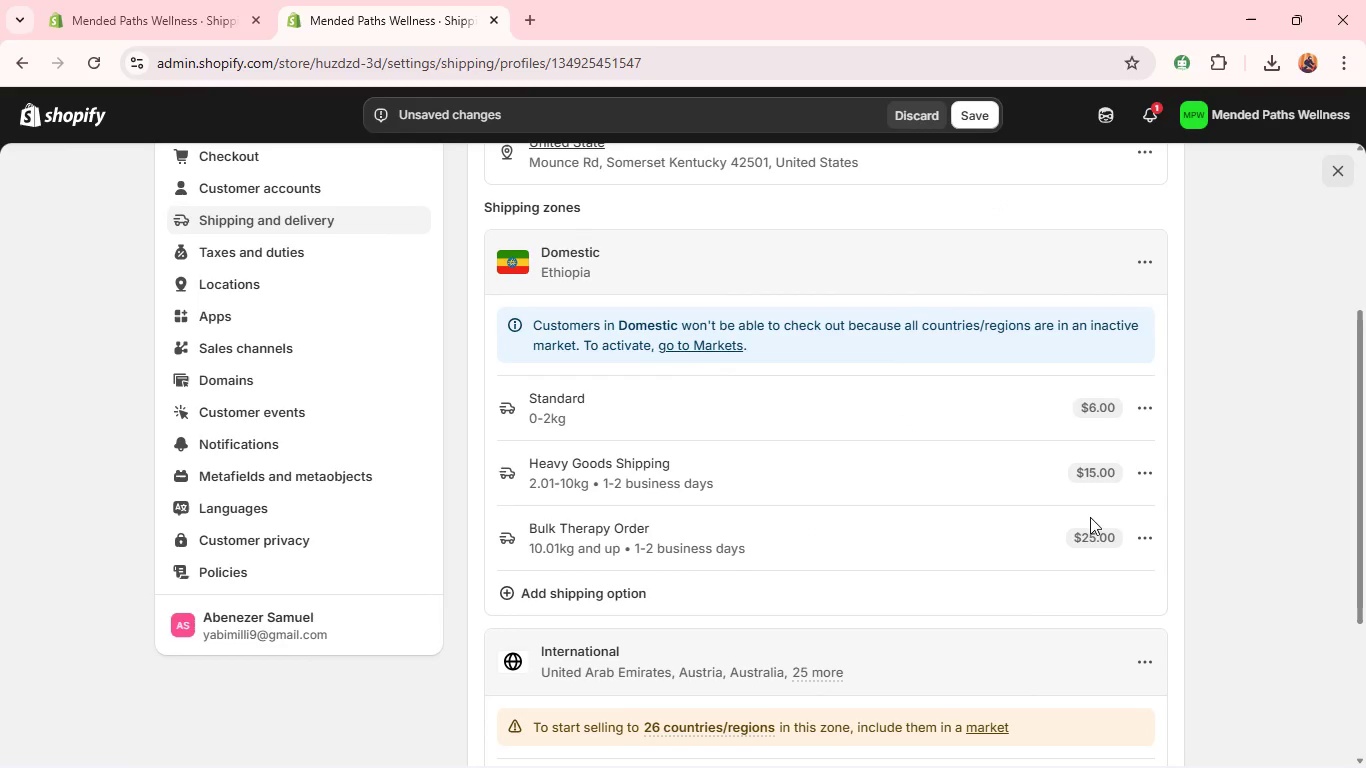 
left_click([1110, 532])
 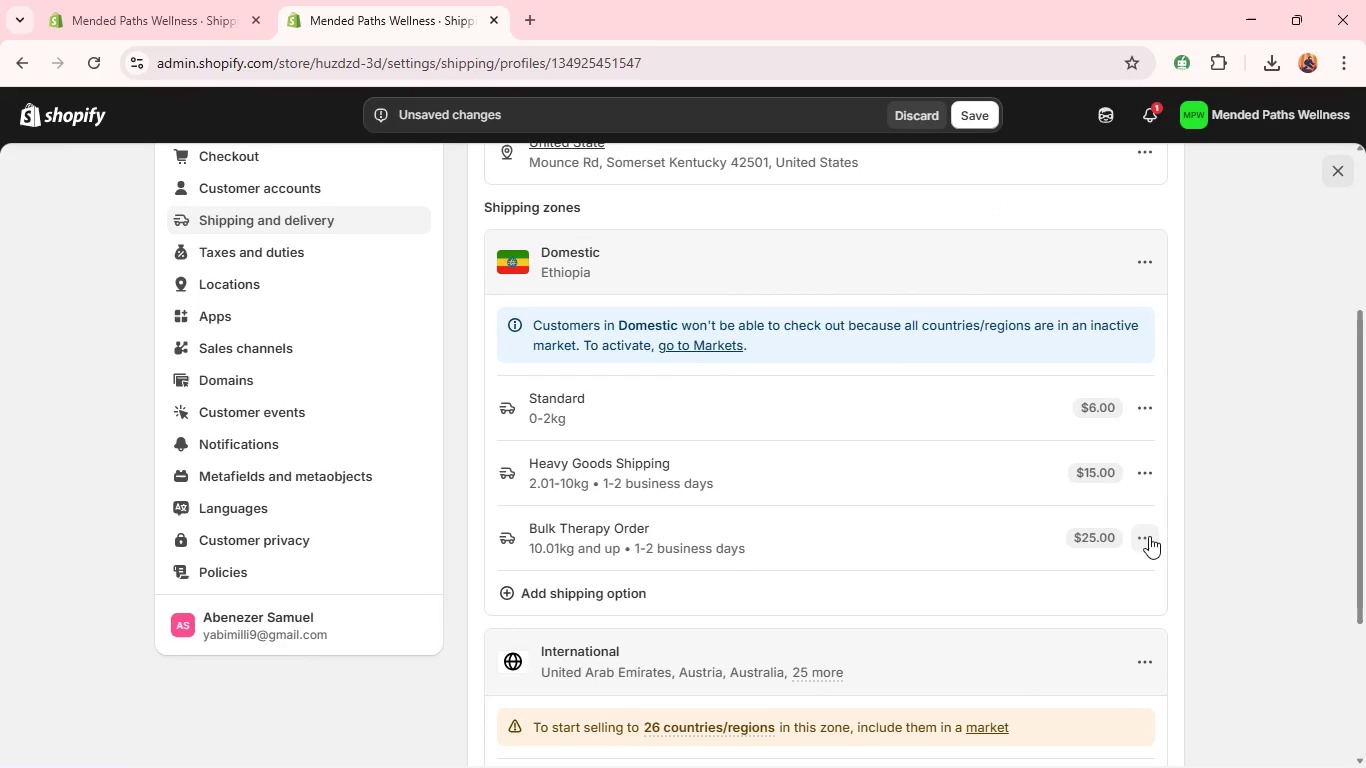 
left_click([1149, 536])
 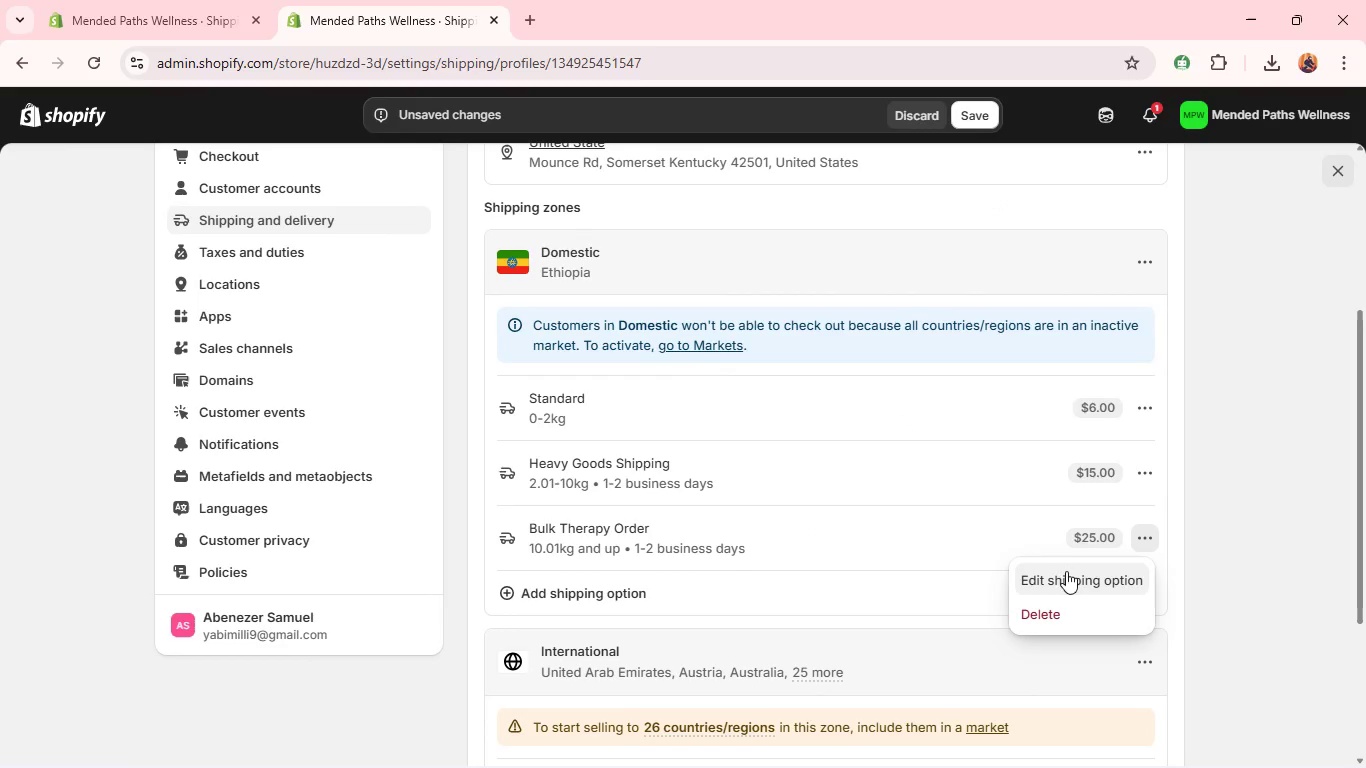 
left_click([1061, 576])
 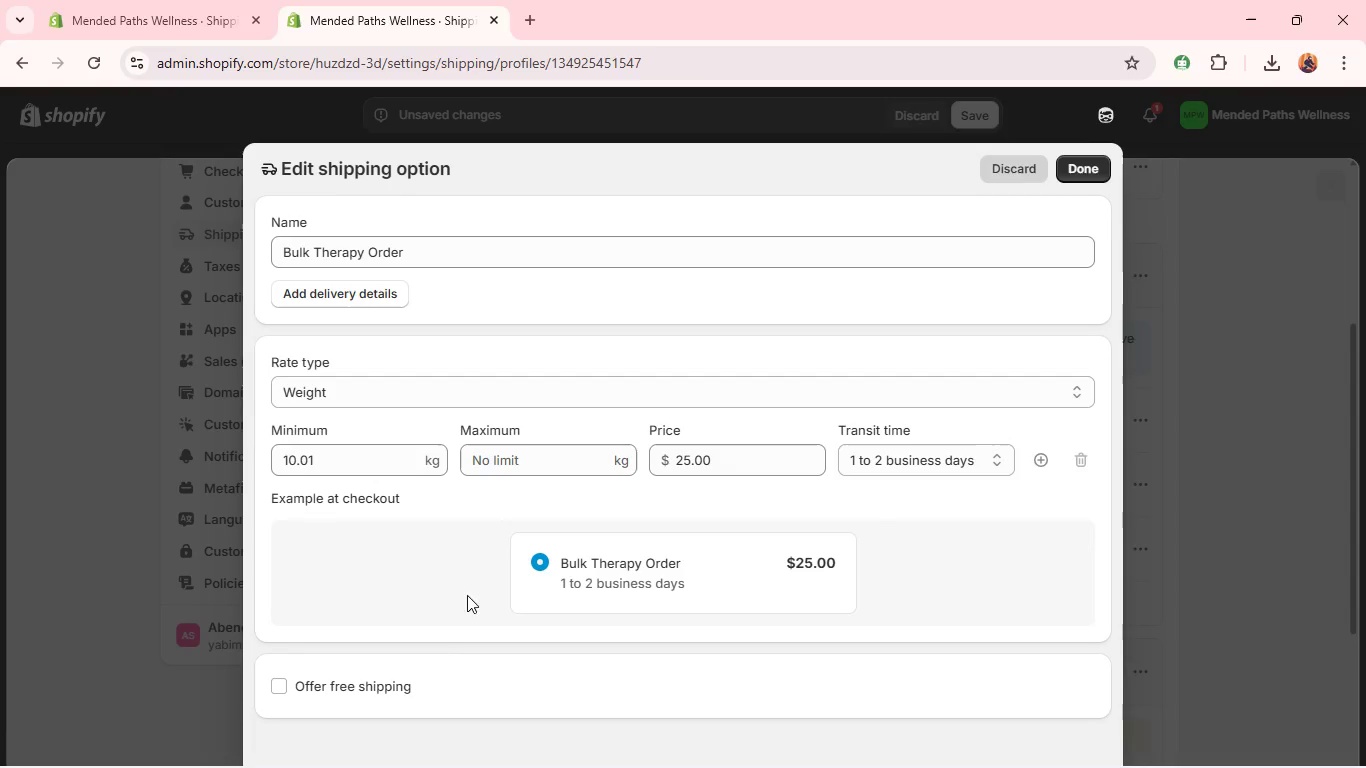 
left_click([412, 680])
 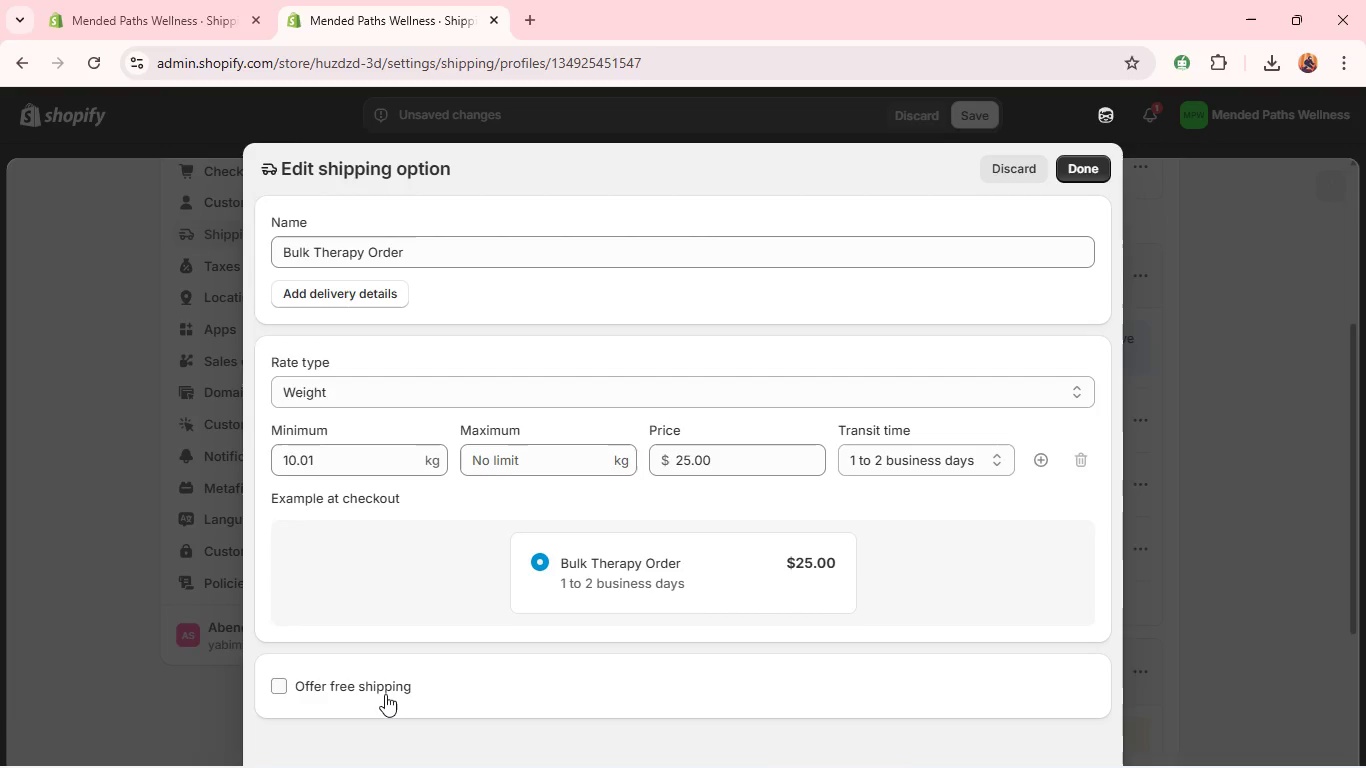 
left_click([385, 694])
 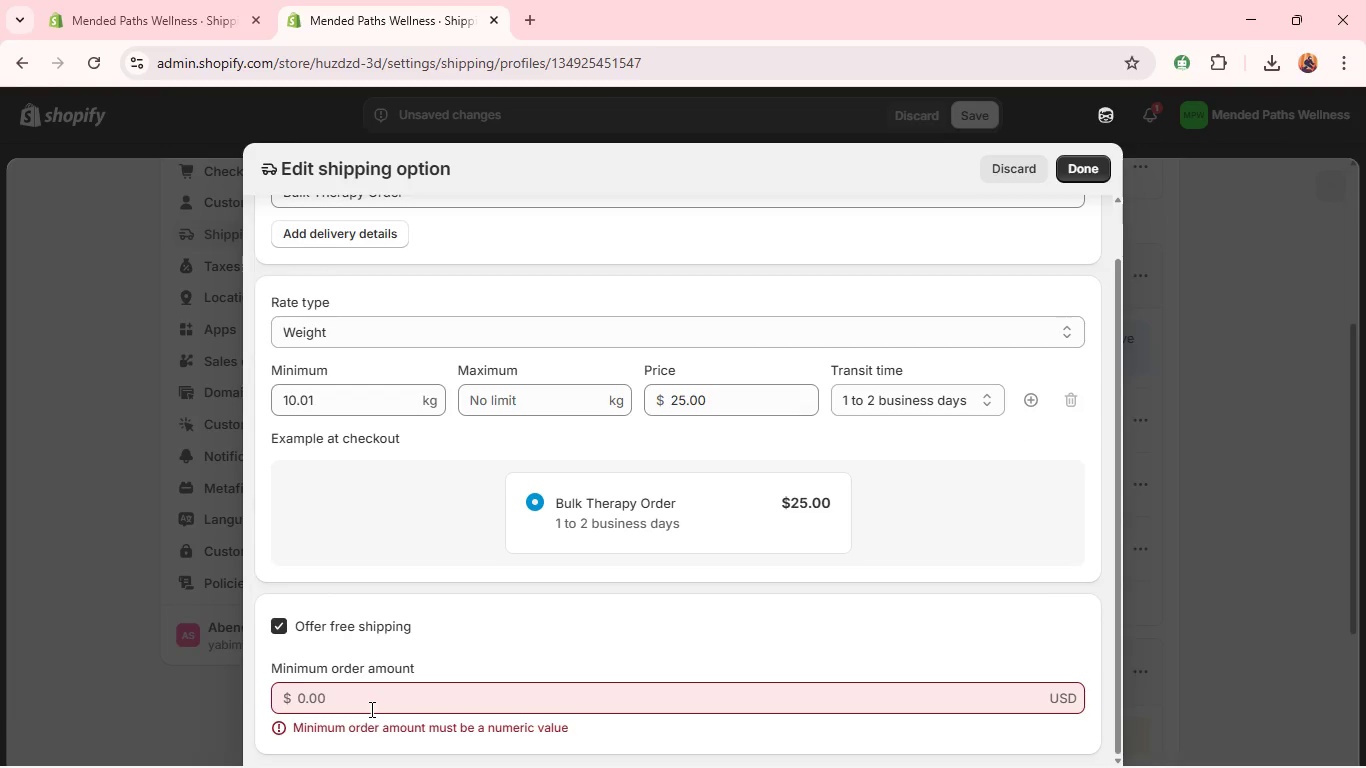 
left_click([324, 696])
 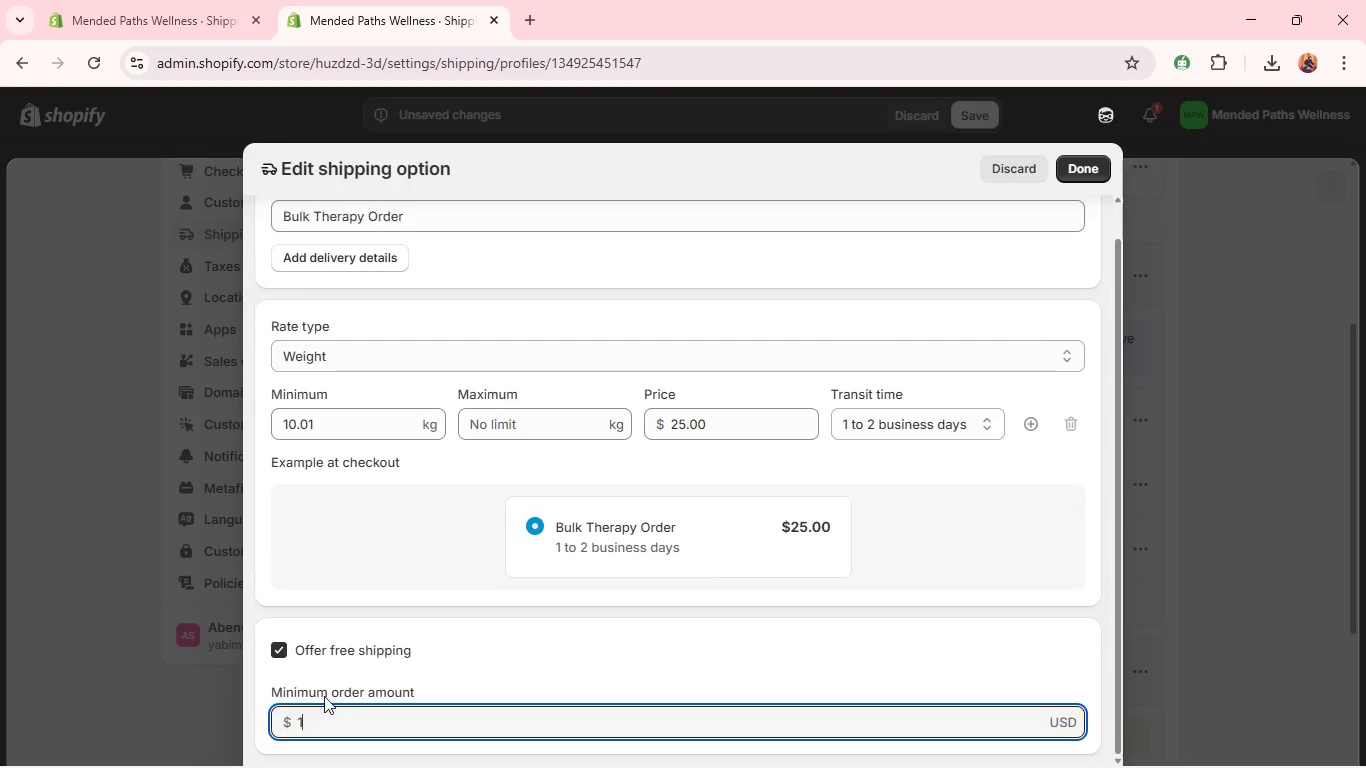 
type(12-\)
key(Backspace)
key(Backspace)
type(0)
 